 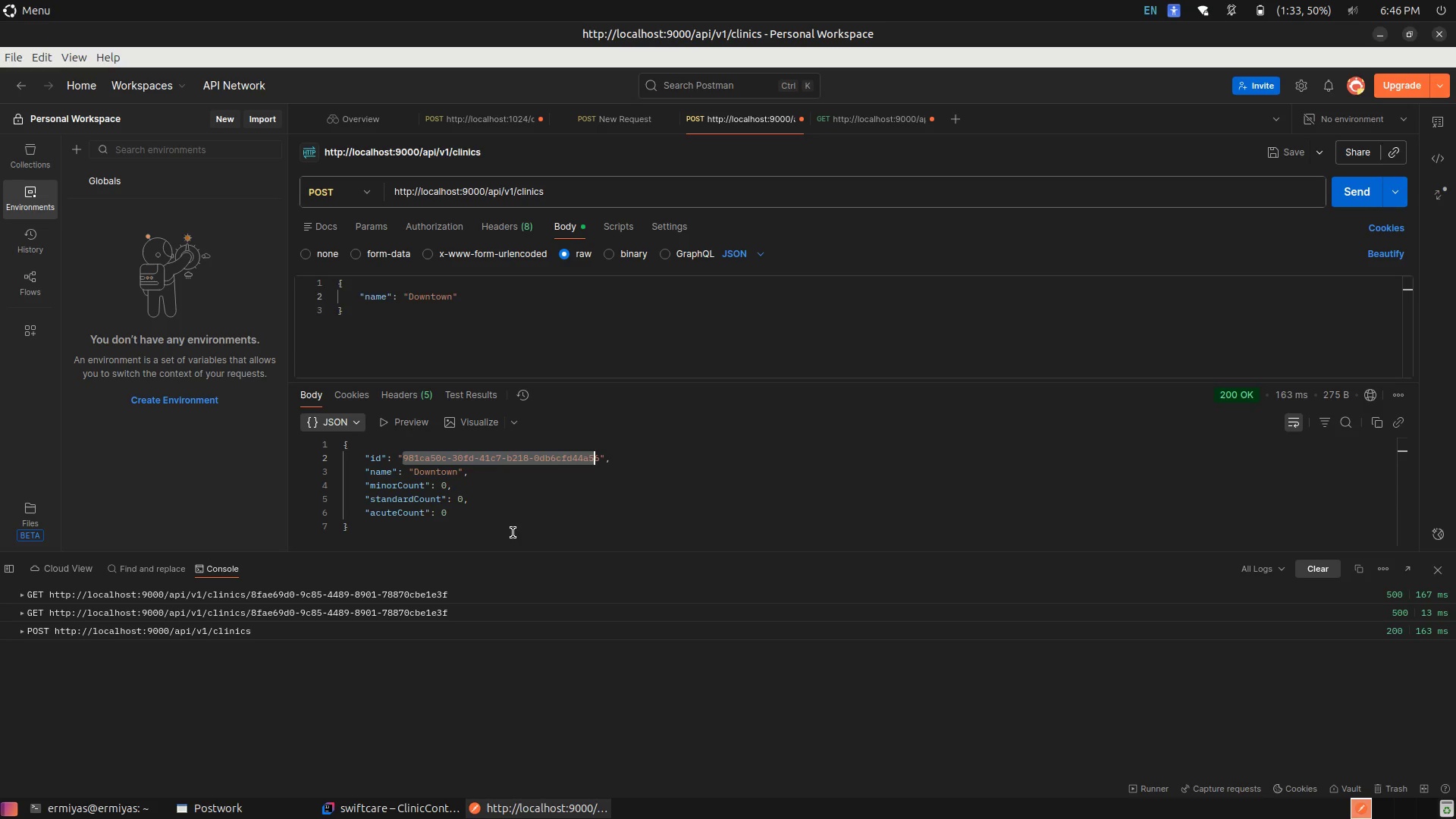 
key(Shift+ArrowRight)
 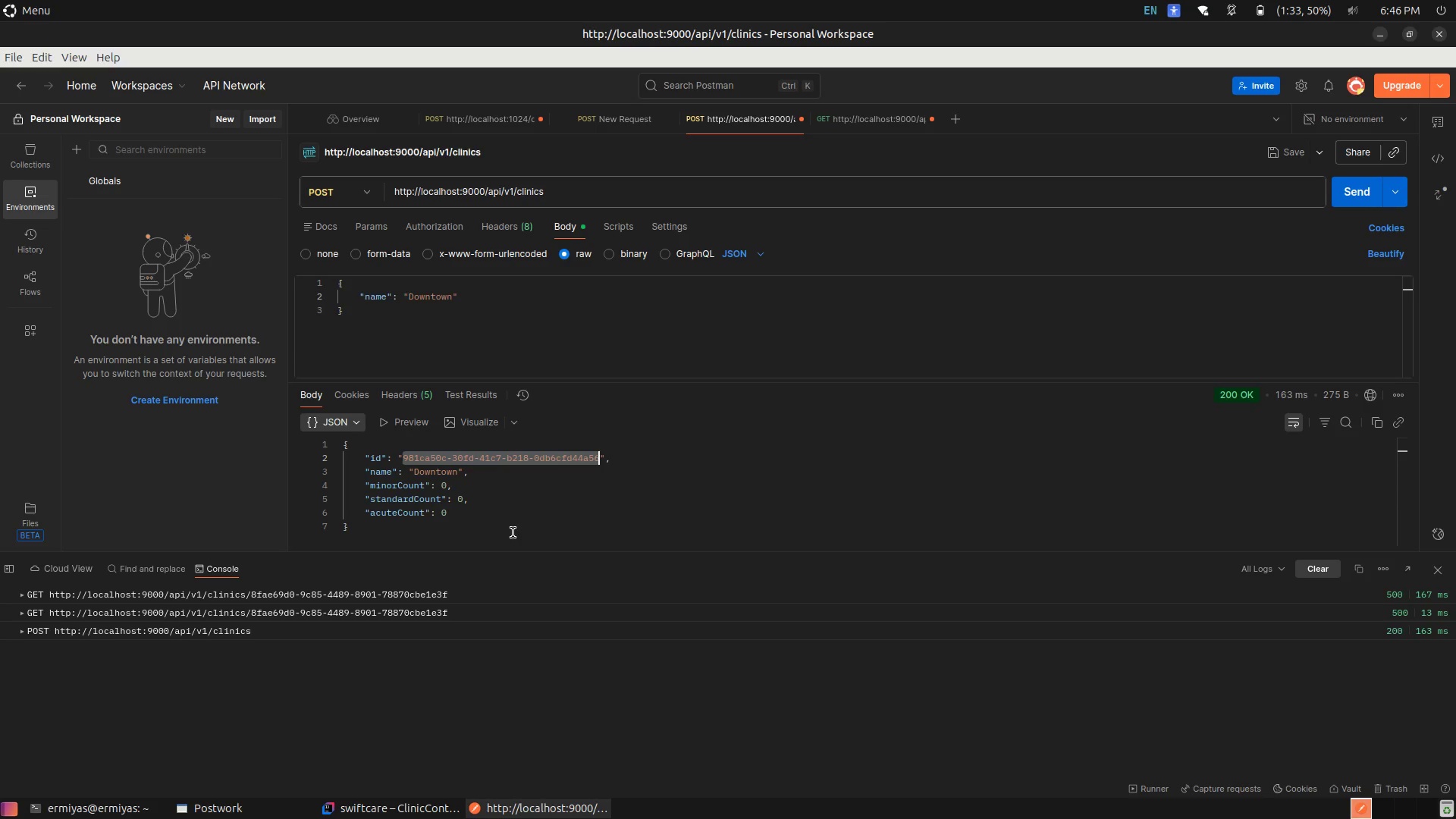 
key(Control+C)
 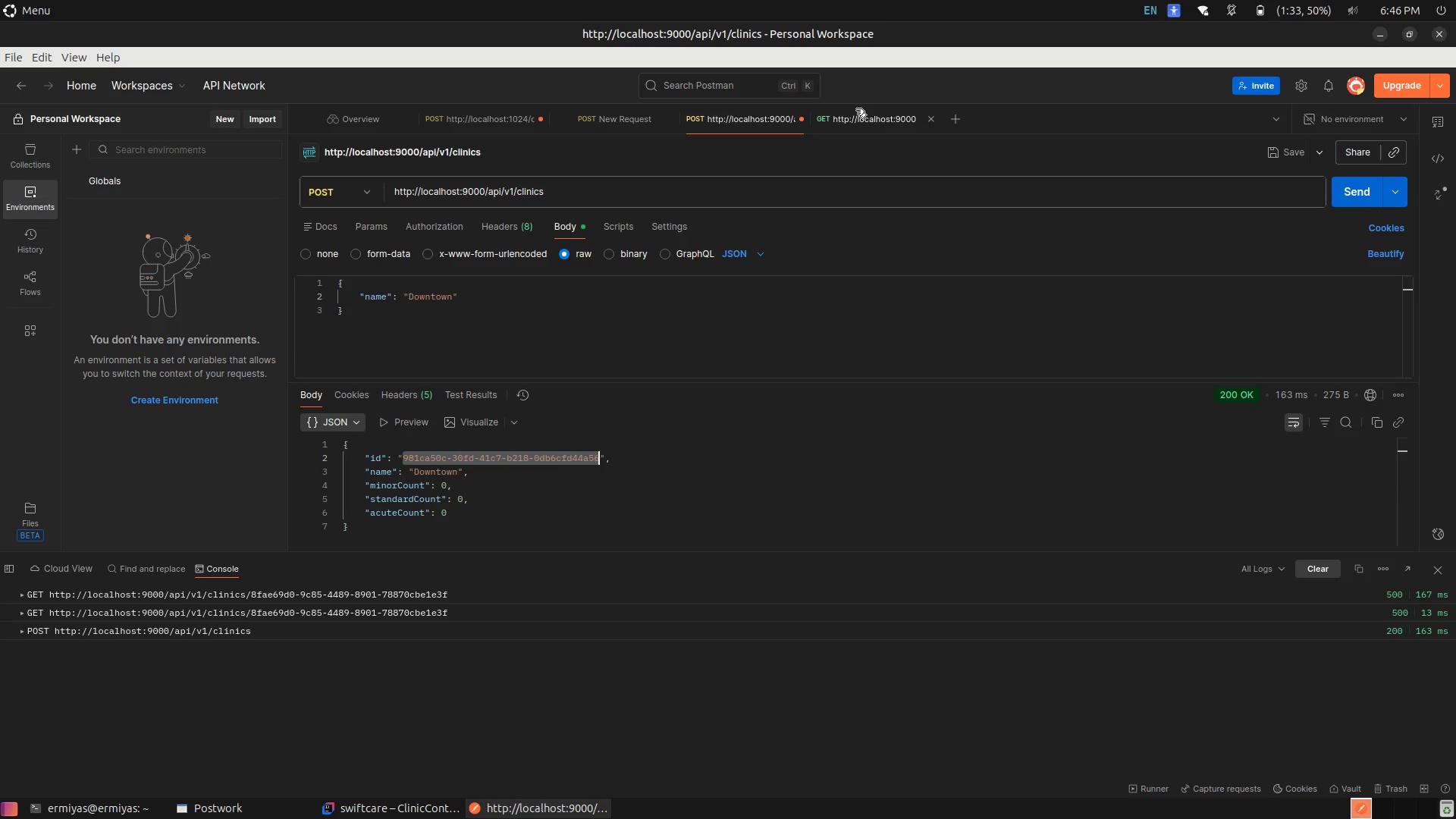 
left_click([855, 108])
 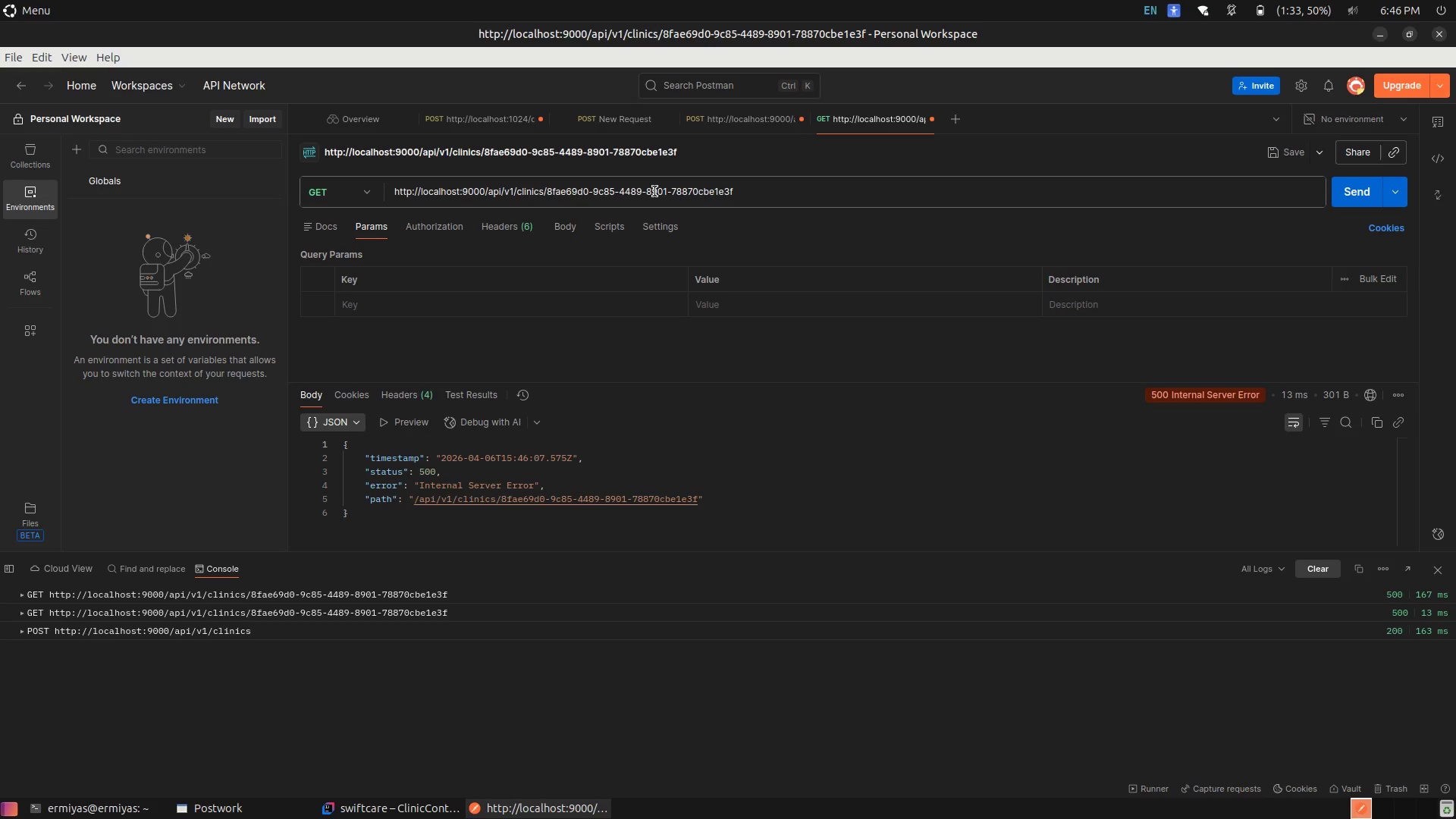 
left_click([786, 187])
 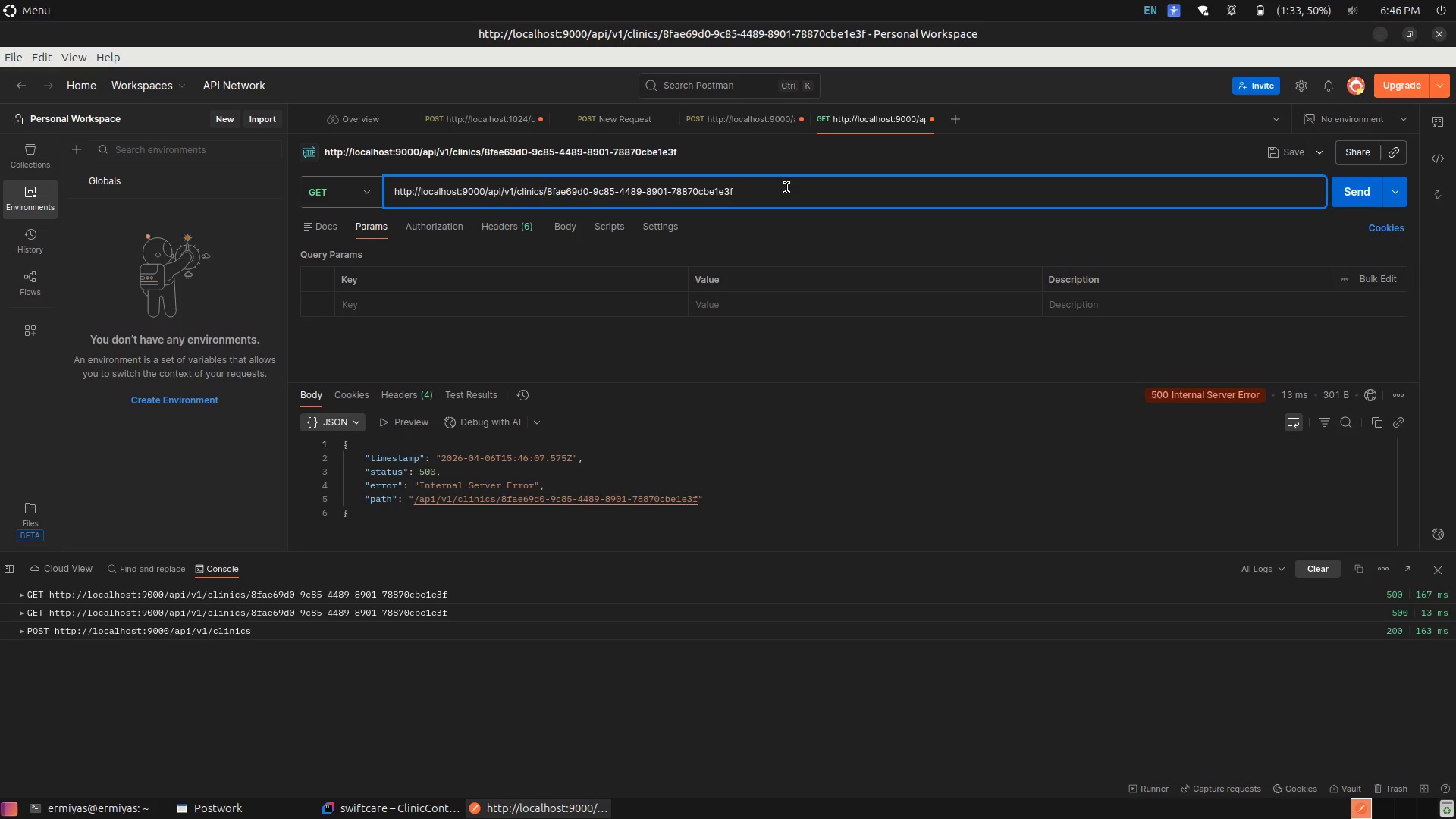 
hold_key(key=ArrowLeft, duration=1.51)
 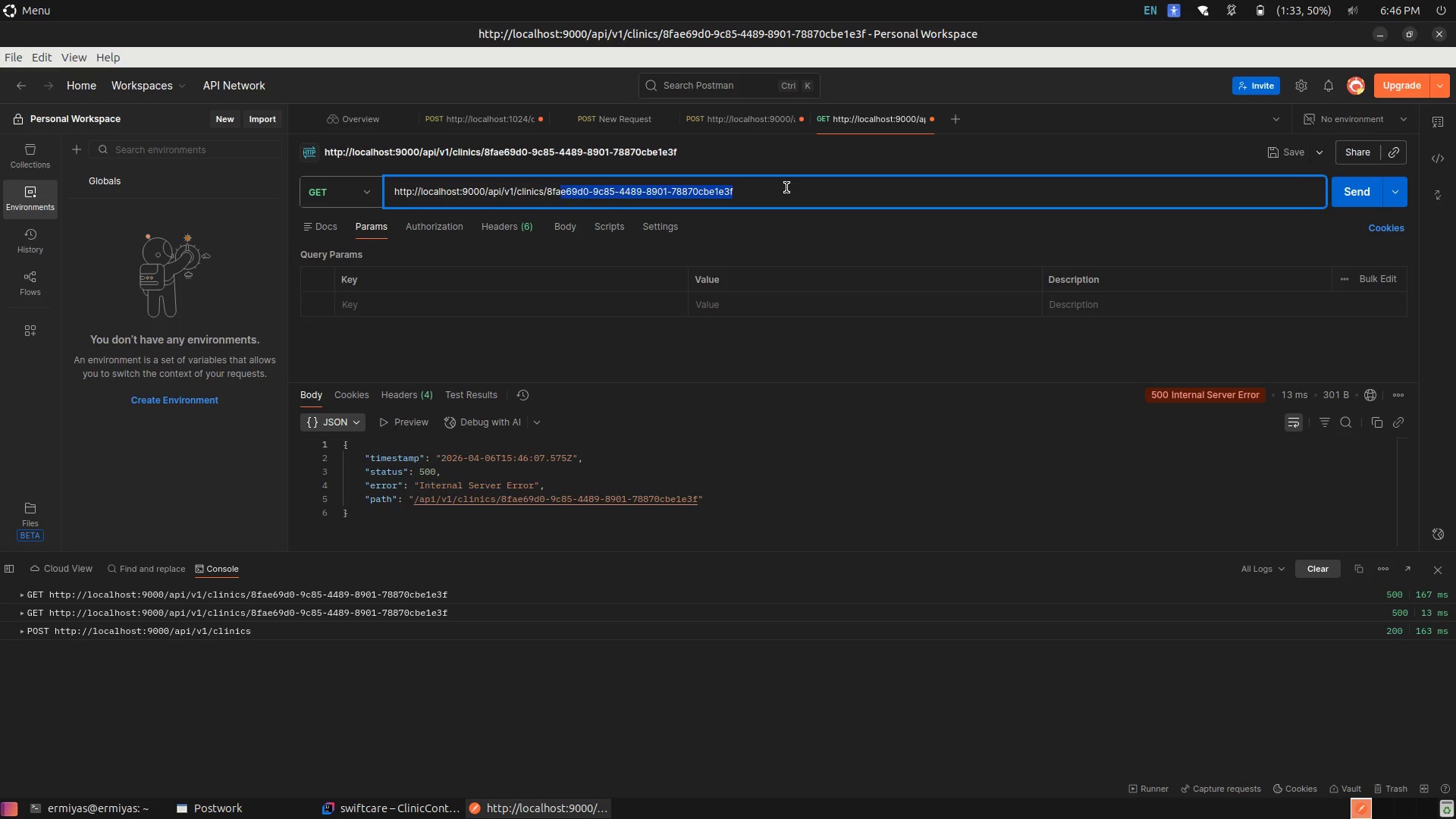 
key(Shift+ArrowLeft)
 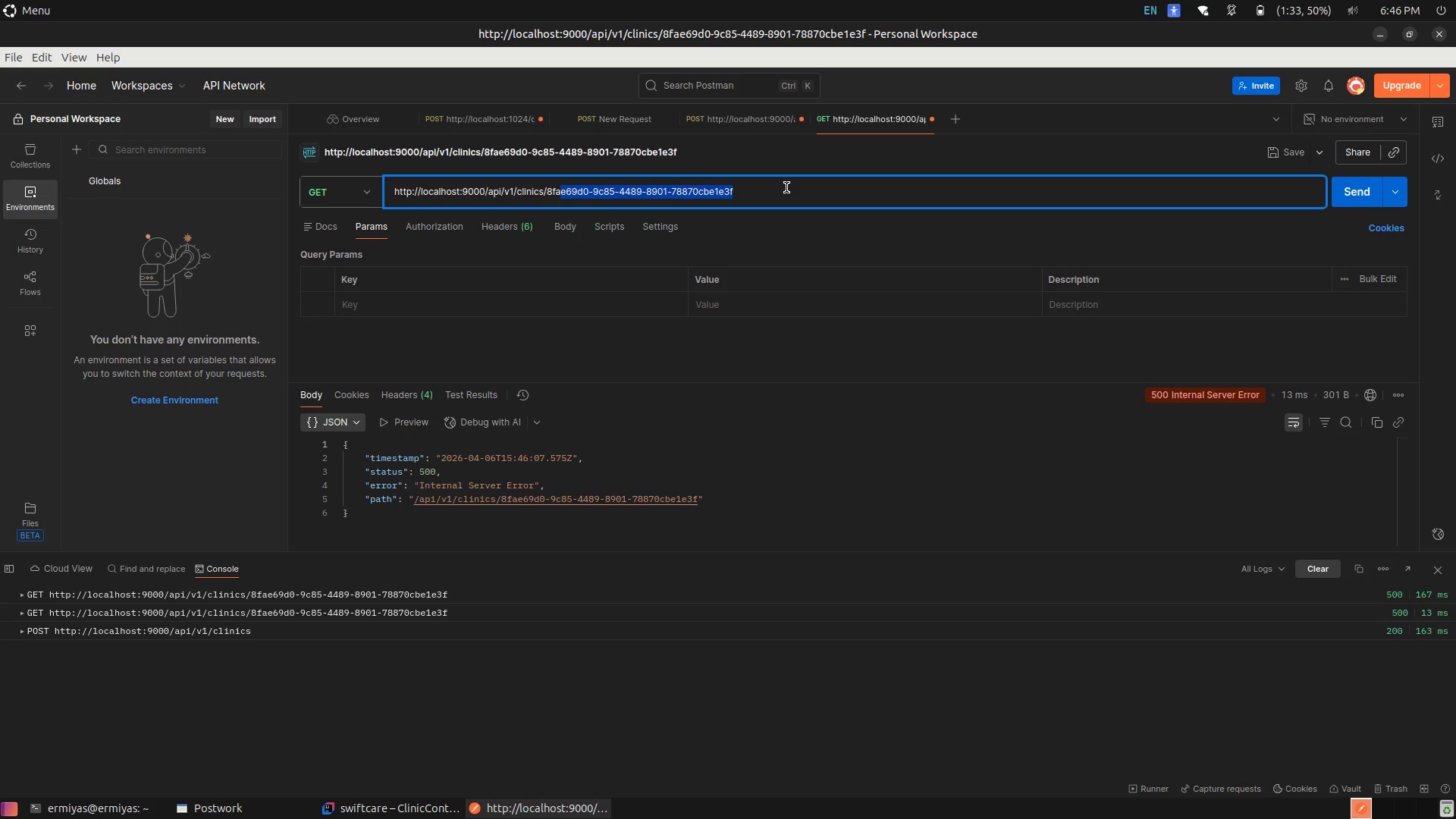 
key(Shift+ArrowLeft)
 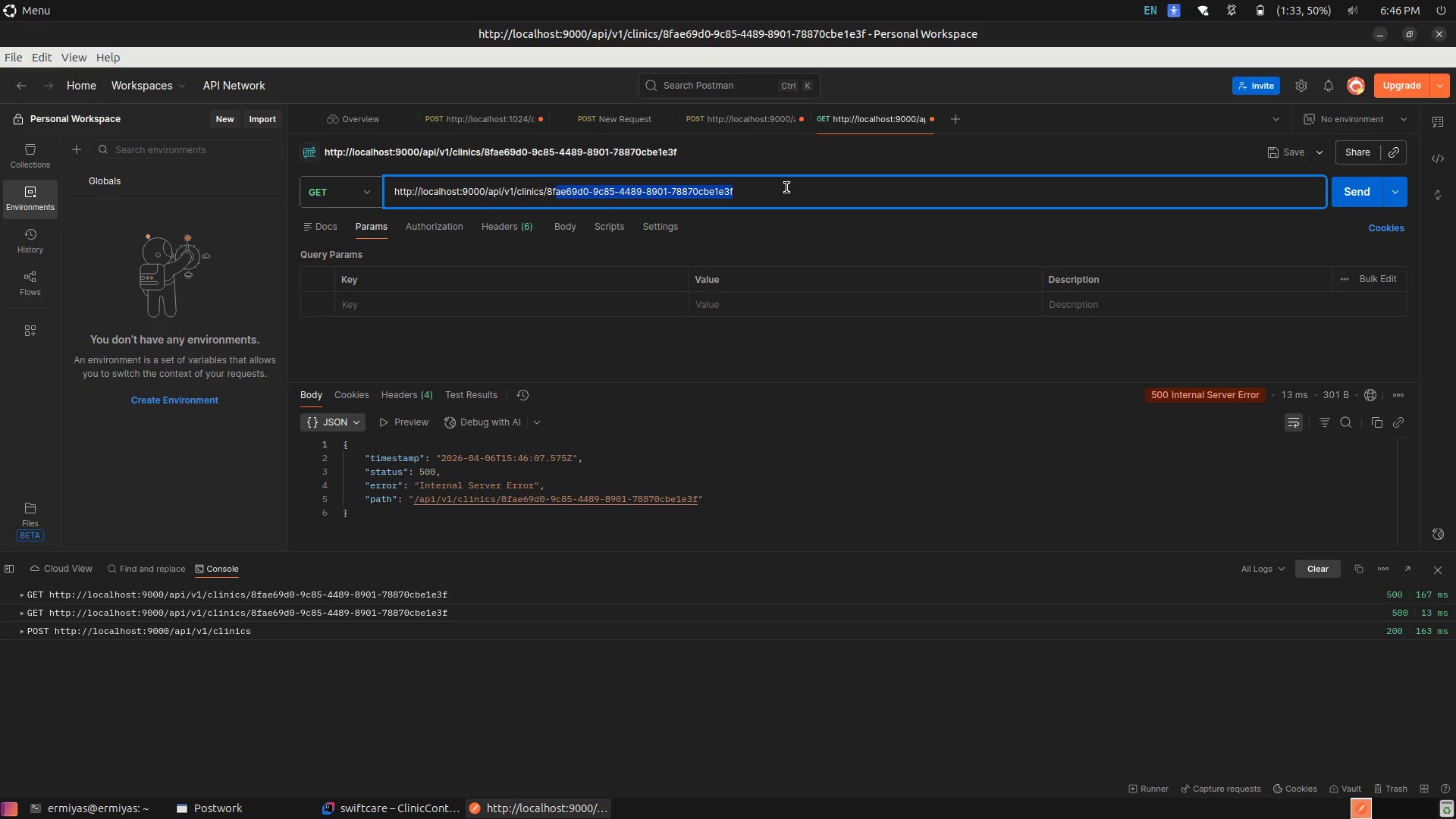 
key(Shift+ArrowLeft)
 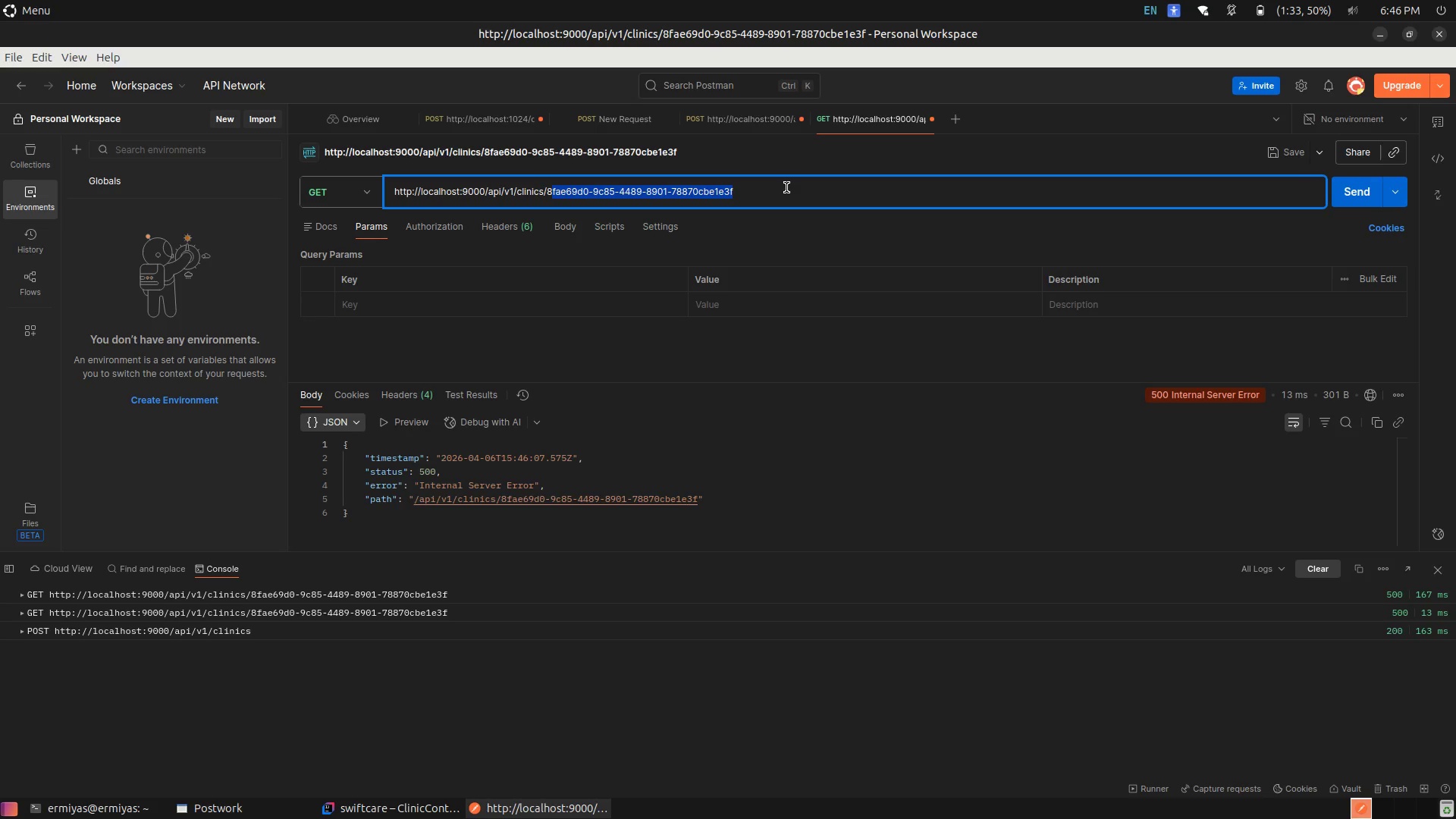 
key(Shift+ShiftRight)
 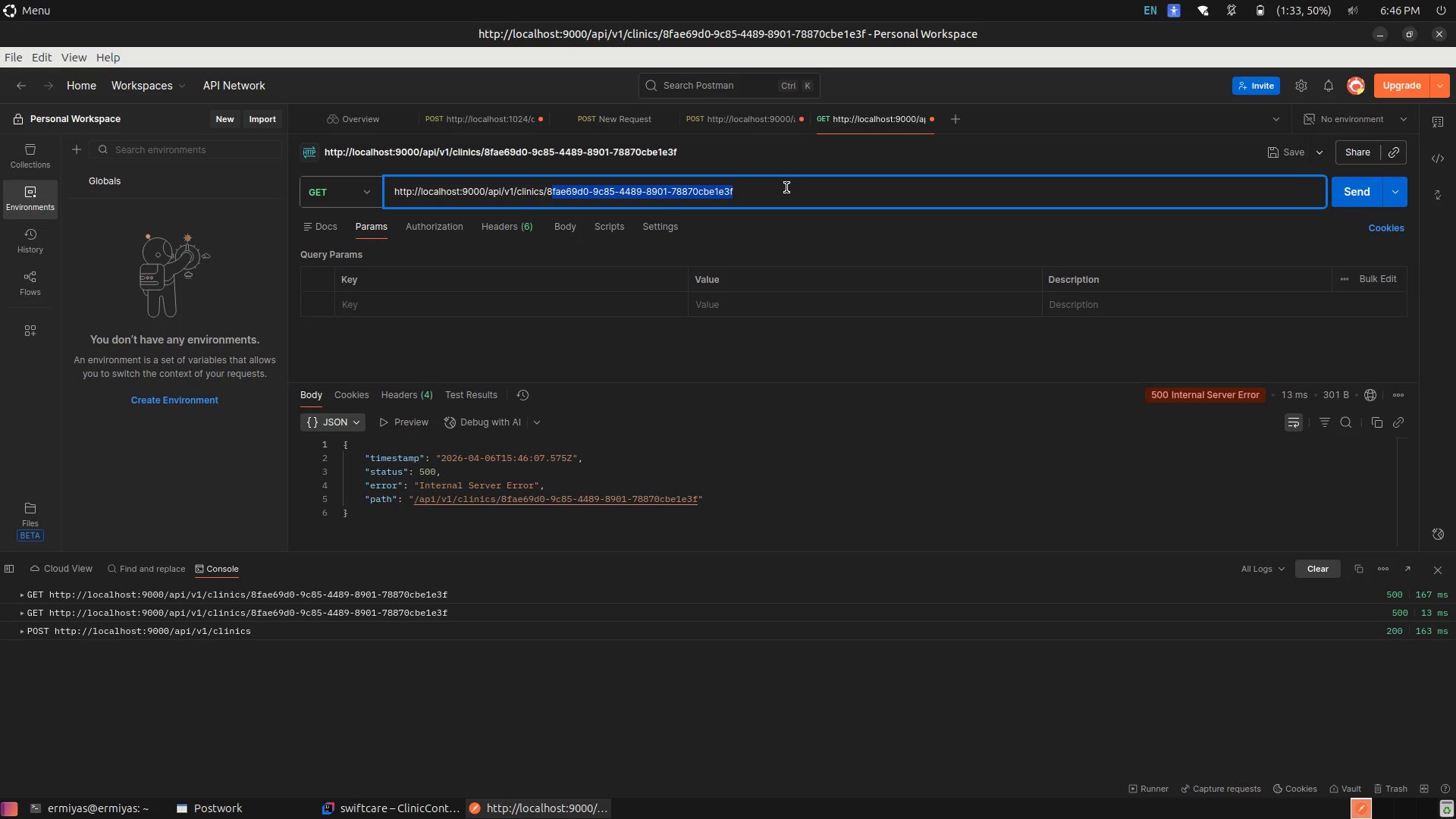 
key(Shift+ArrowLeft)
 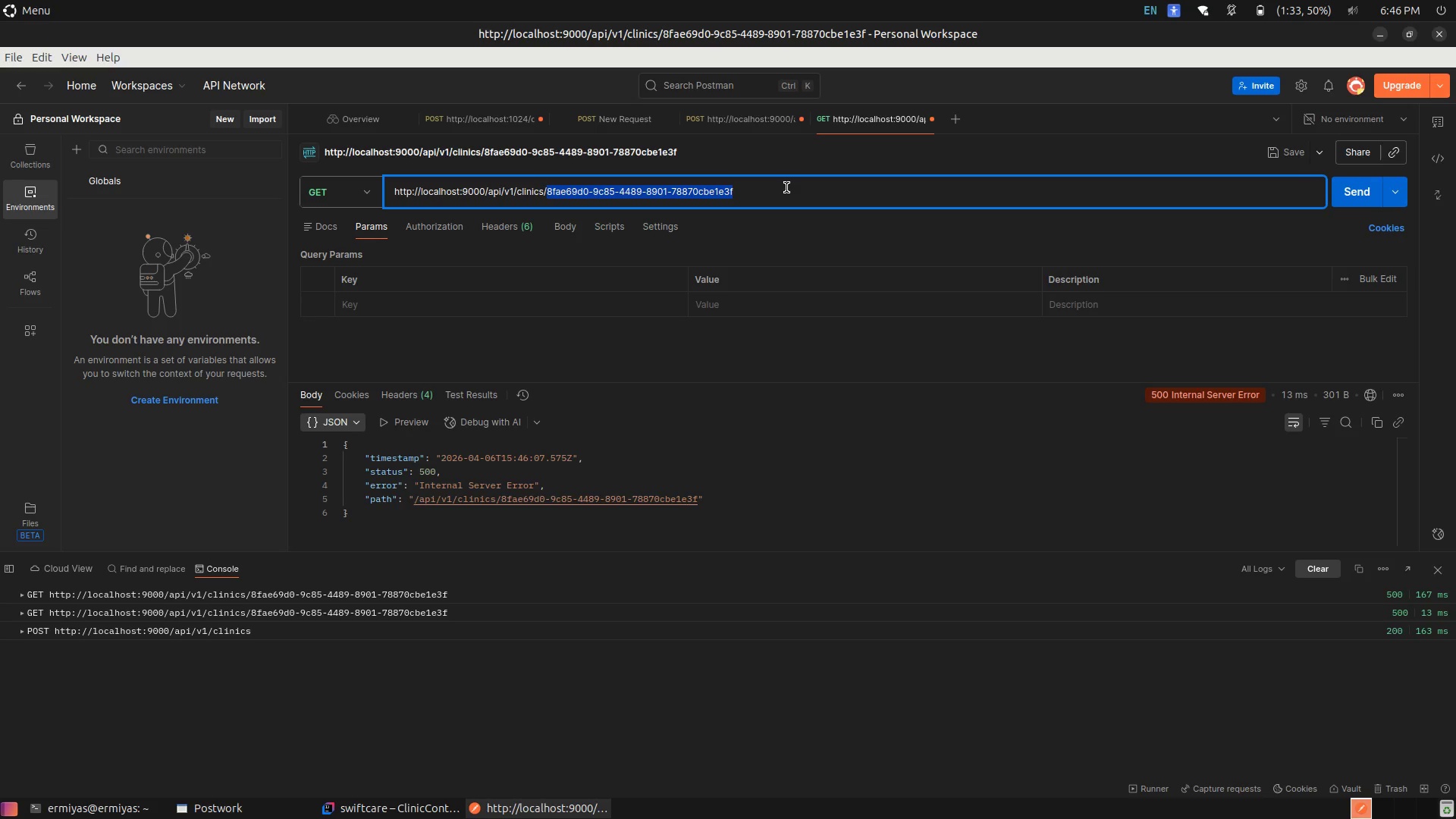 
key(Backspace)
 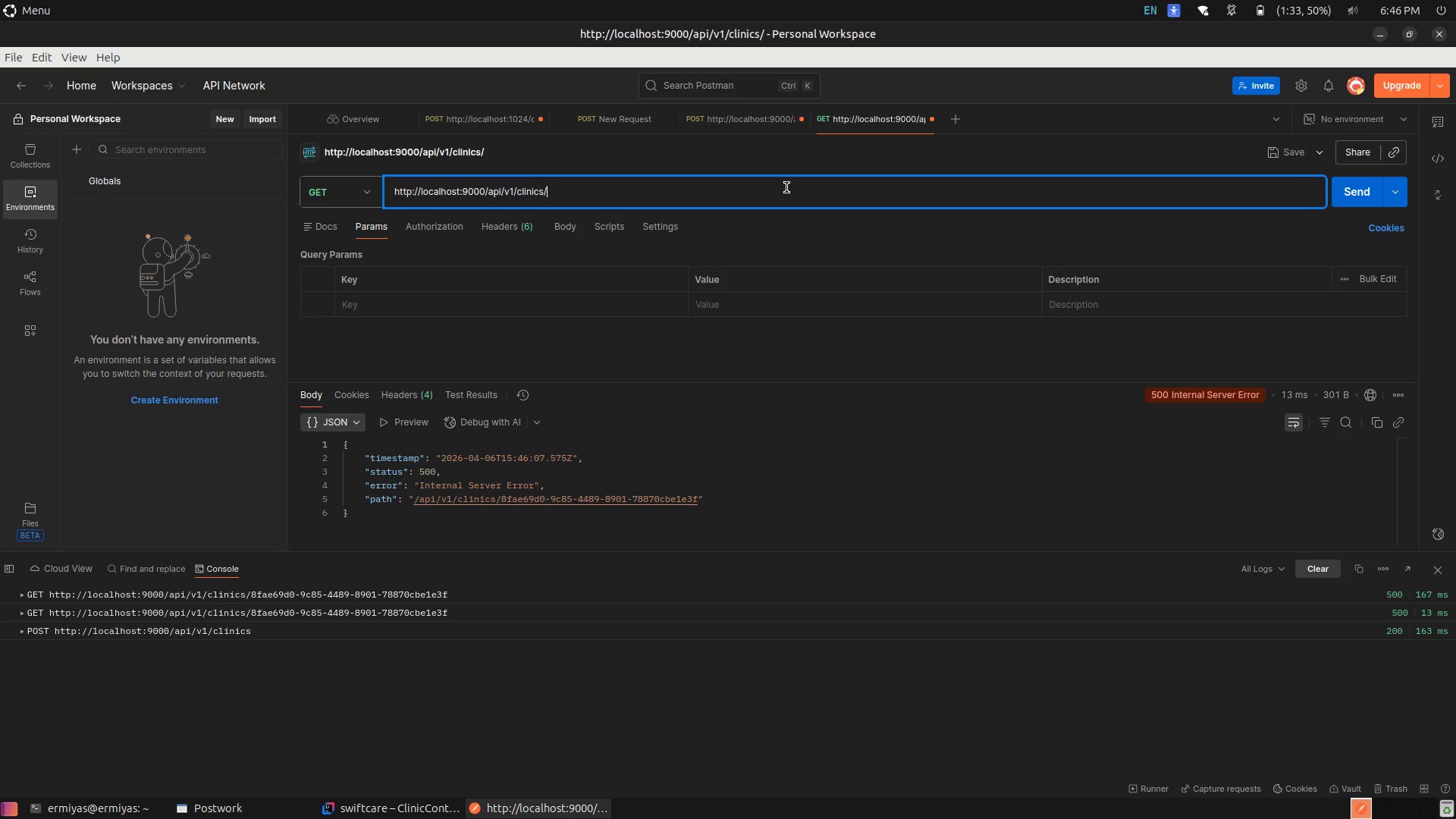 
key(Control+V)
 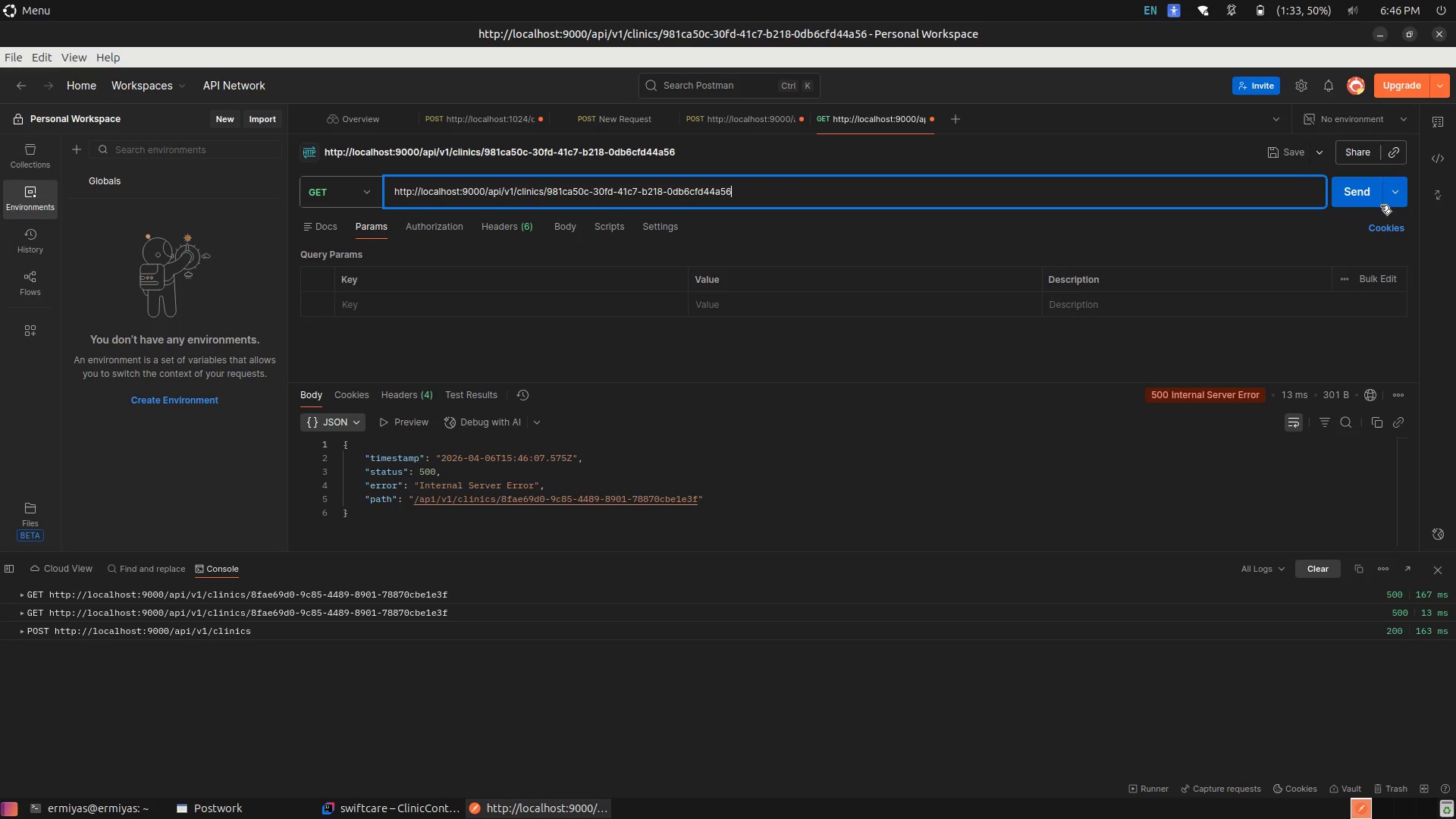 
left_click([1361, 199])
 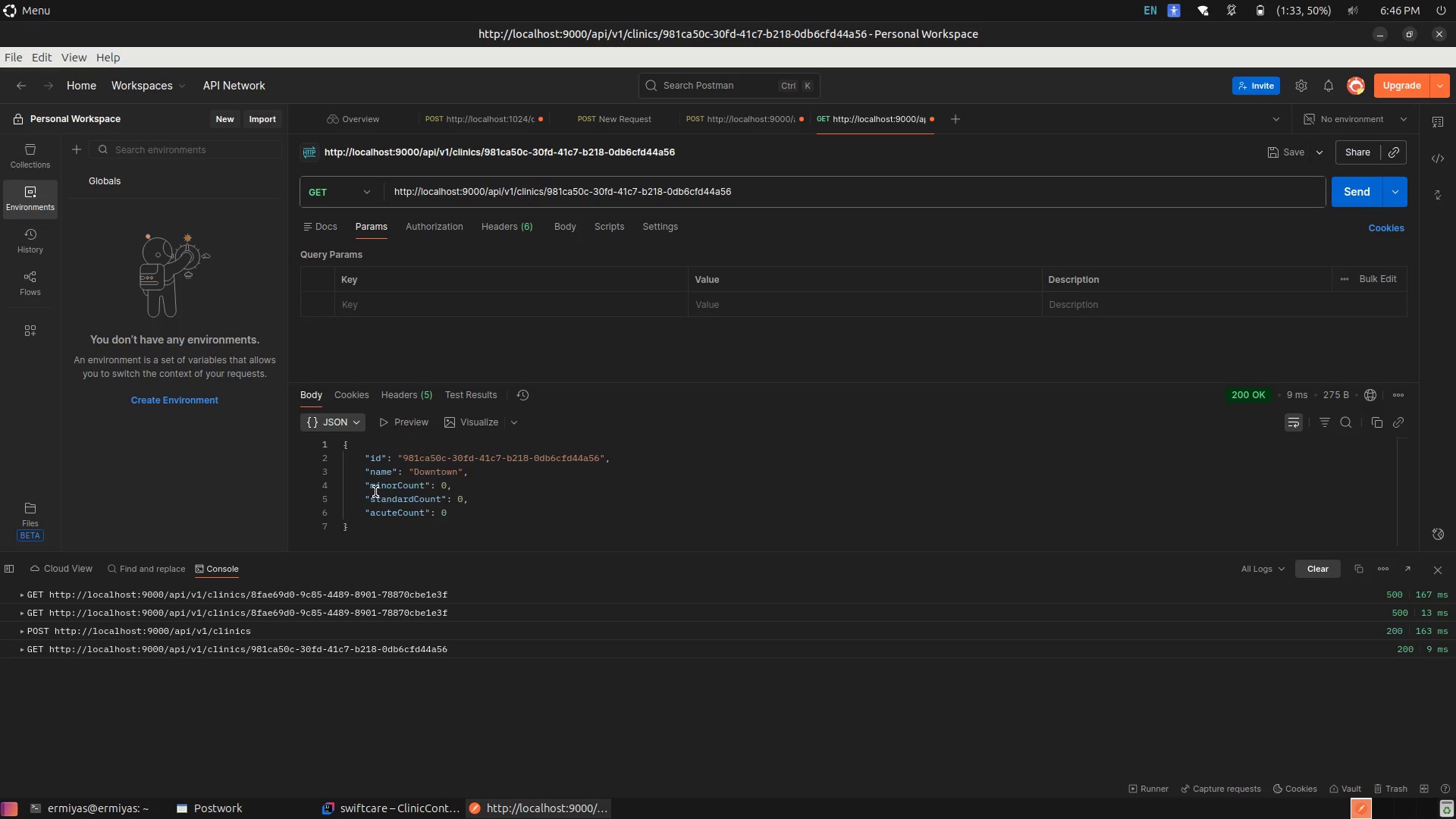 
left_click([431, 521])
 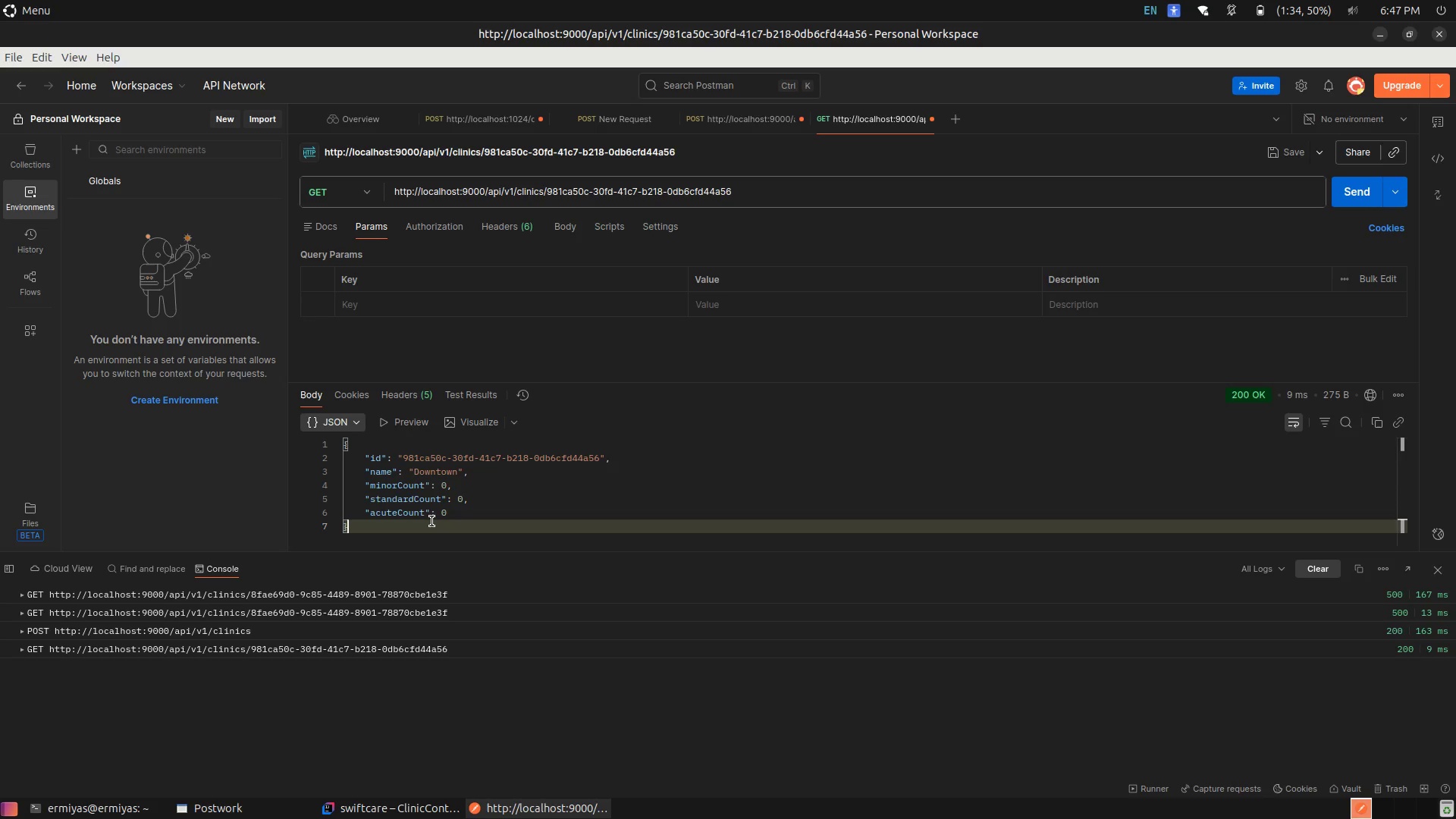 
wait(31.5)
 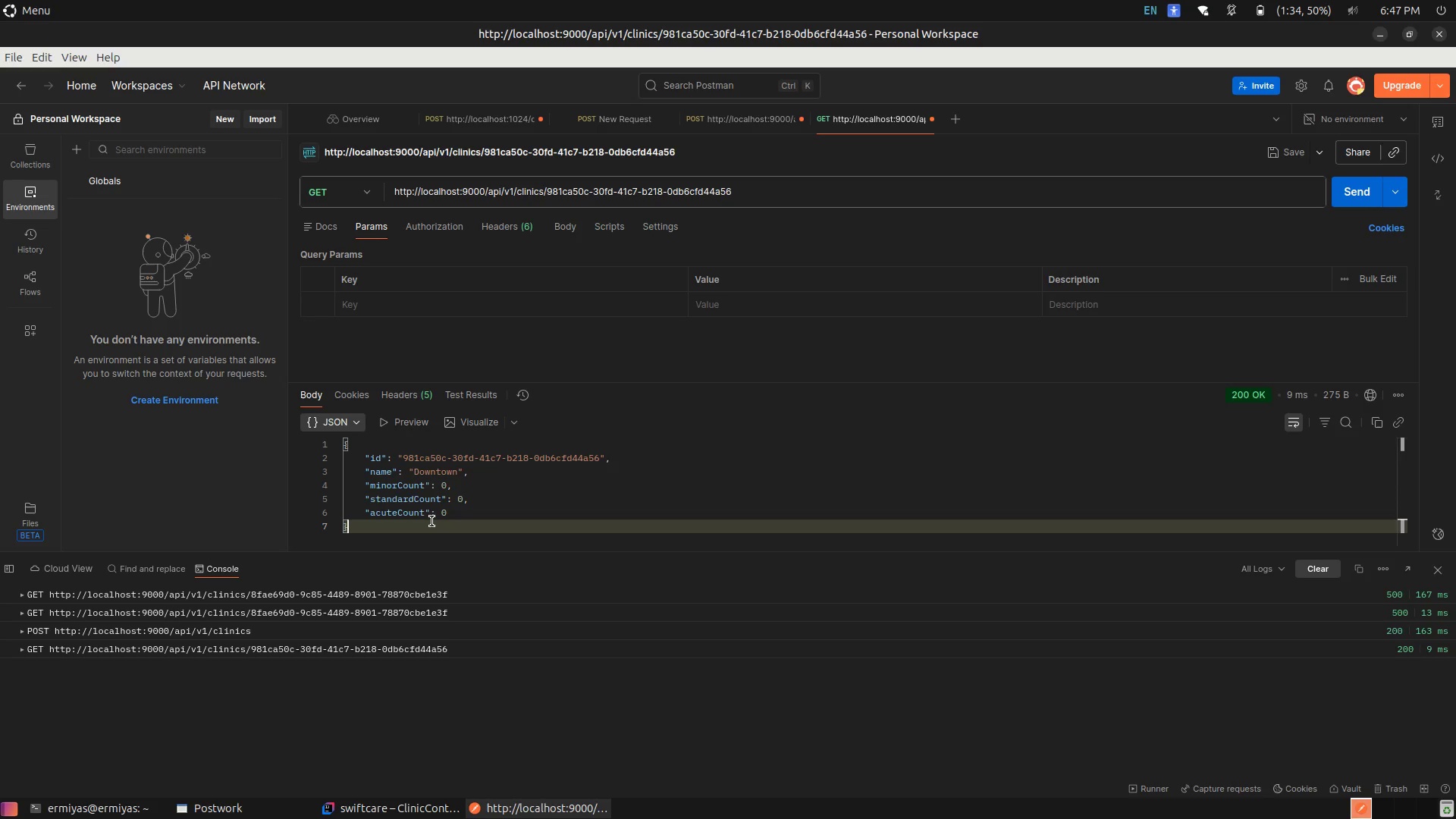 
scroll: coordinate [506, 481], scroll_direction: down, amount: 3.0
 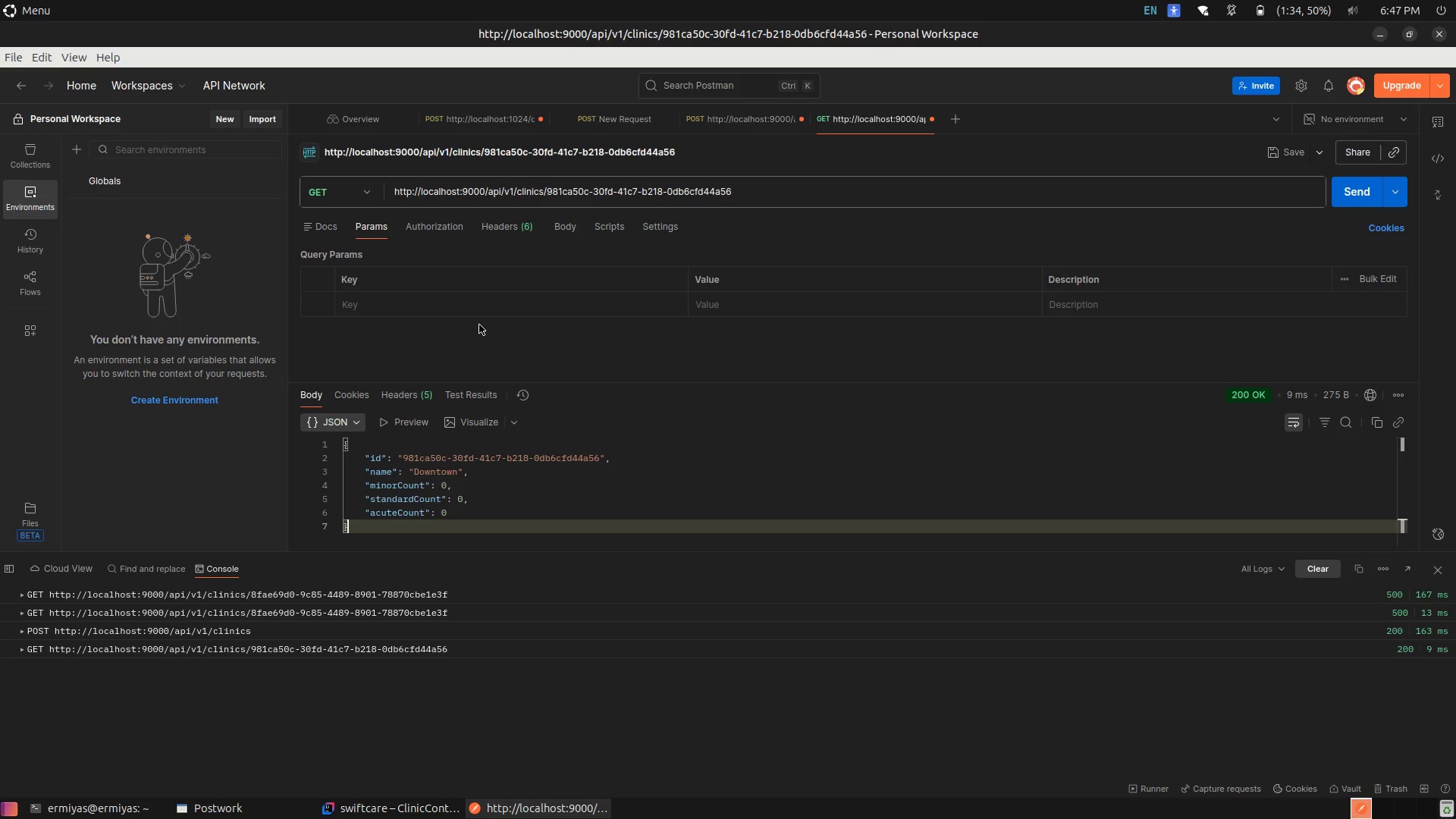 
left_click([479, 325])
 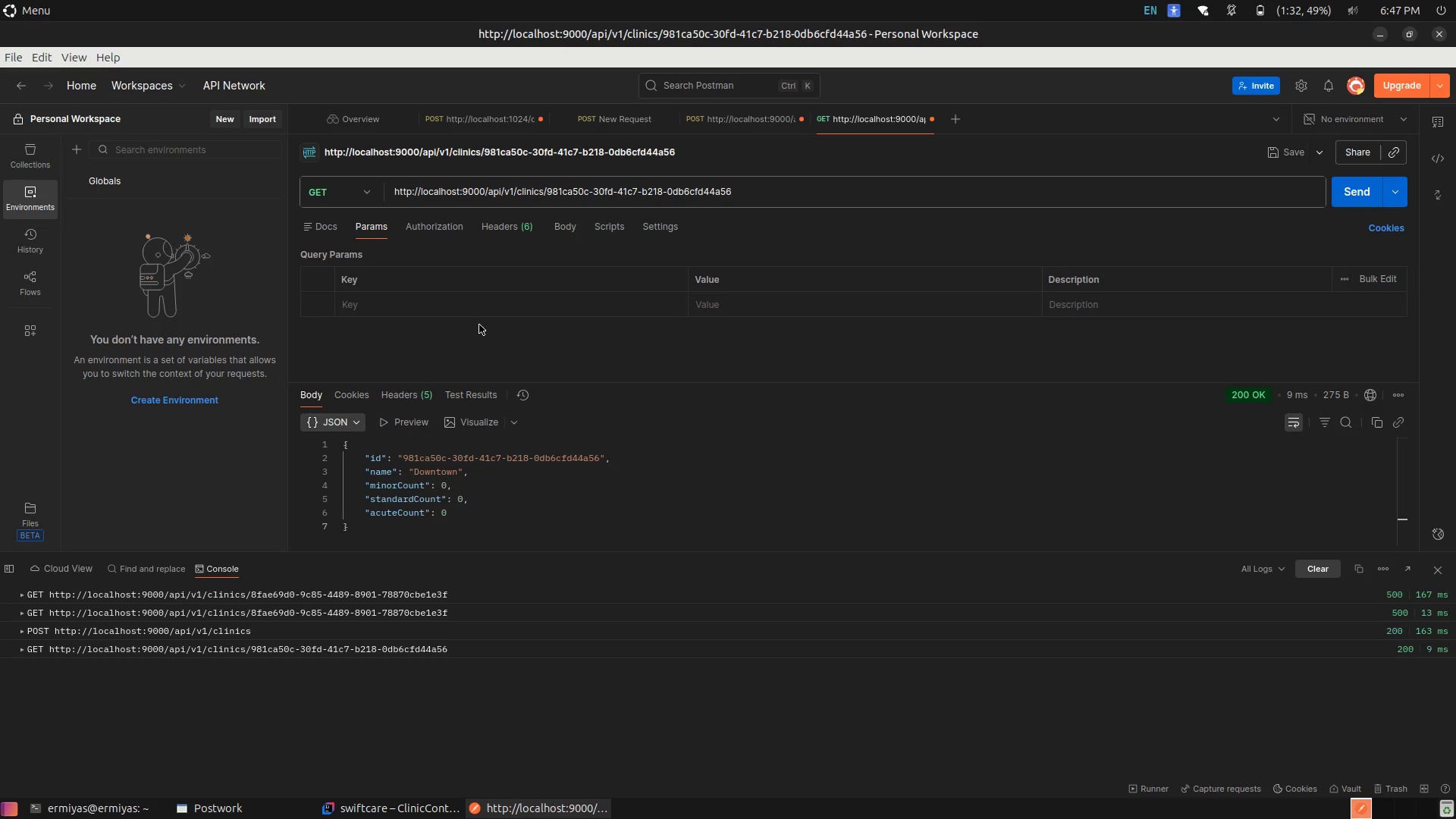 
wait(14.6)
 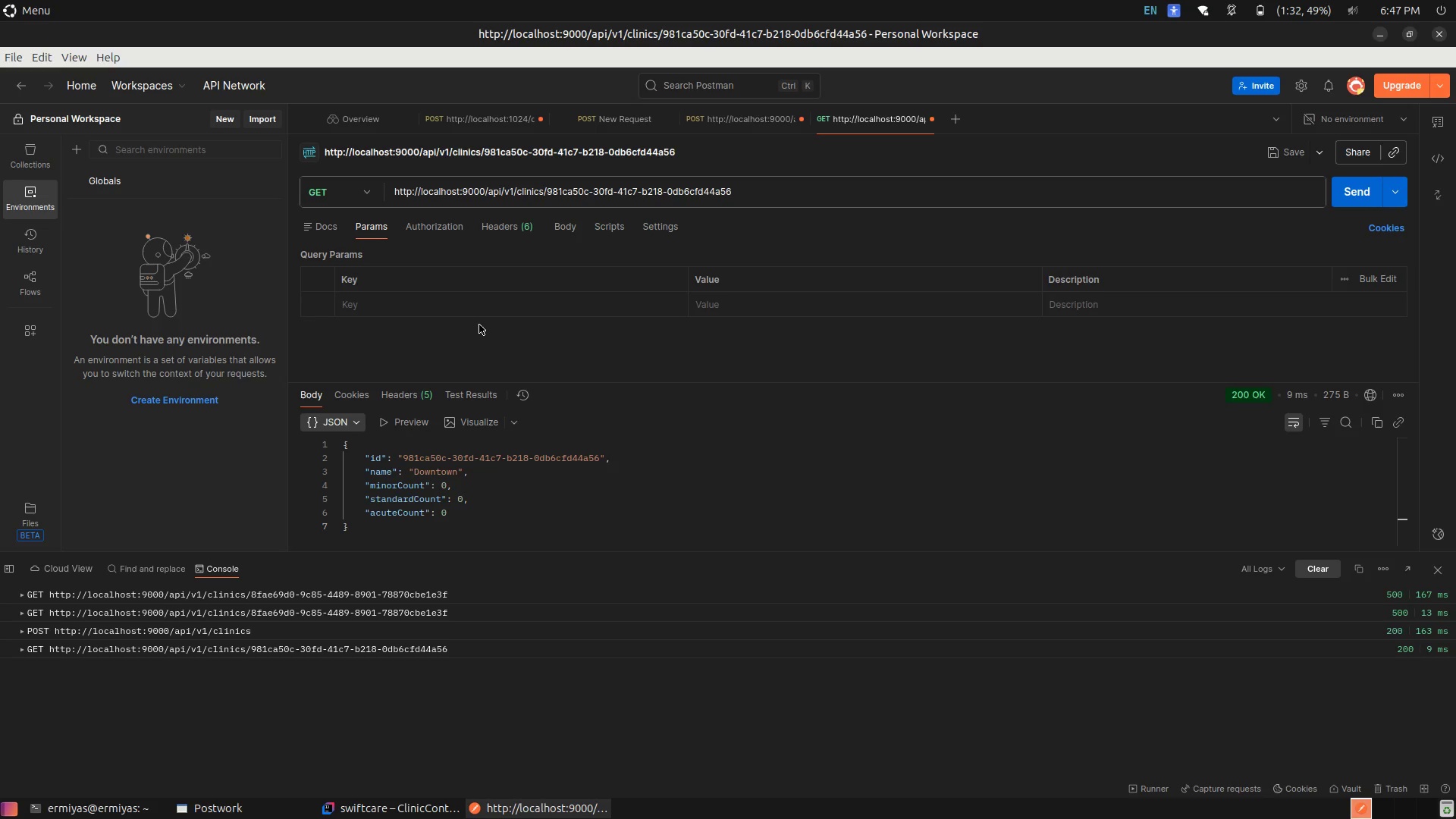 
scroll: coordinate [445, 331], scroll_direction: down, amount: 5.0
 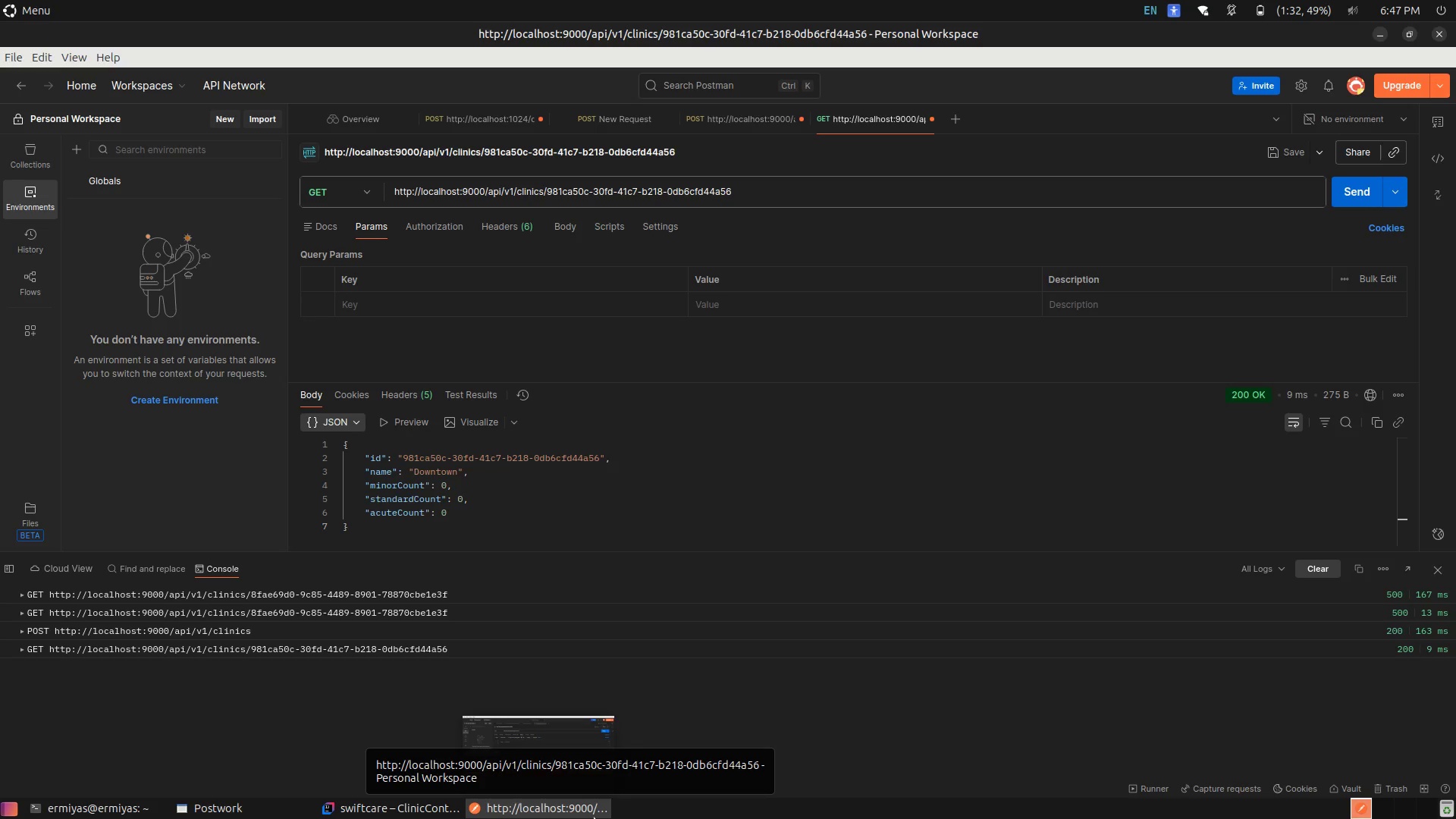 
wait(17.24)
 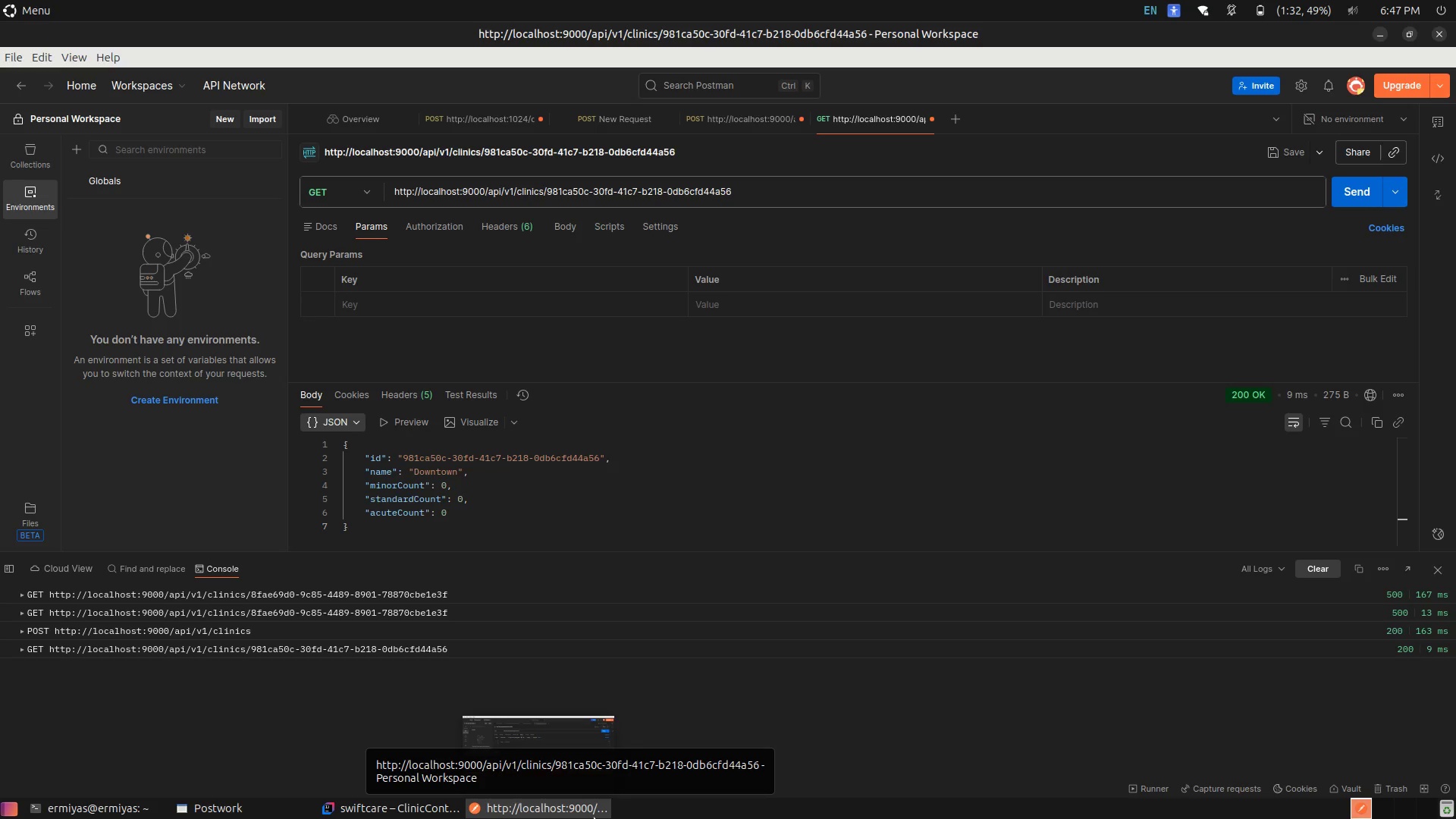 
left_click([344, 818])
 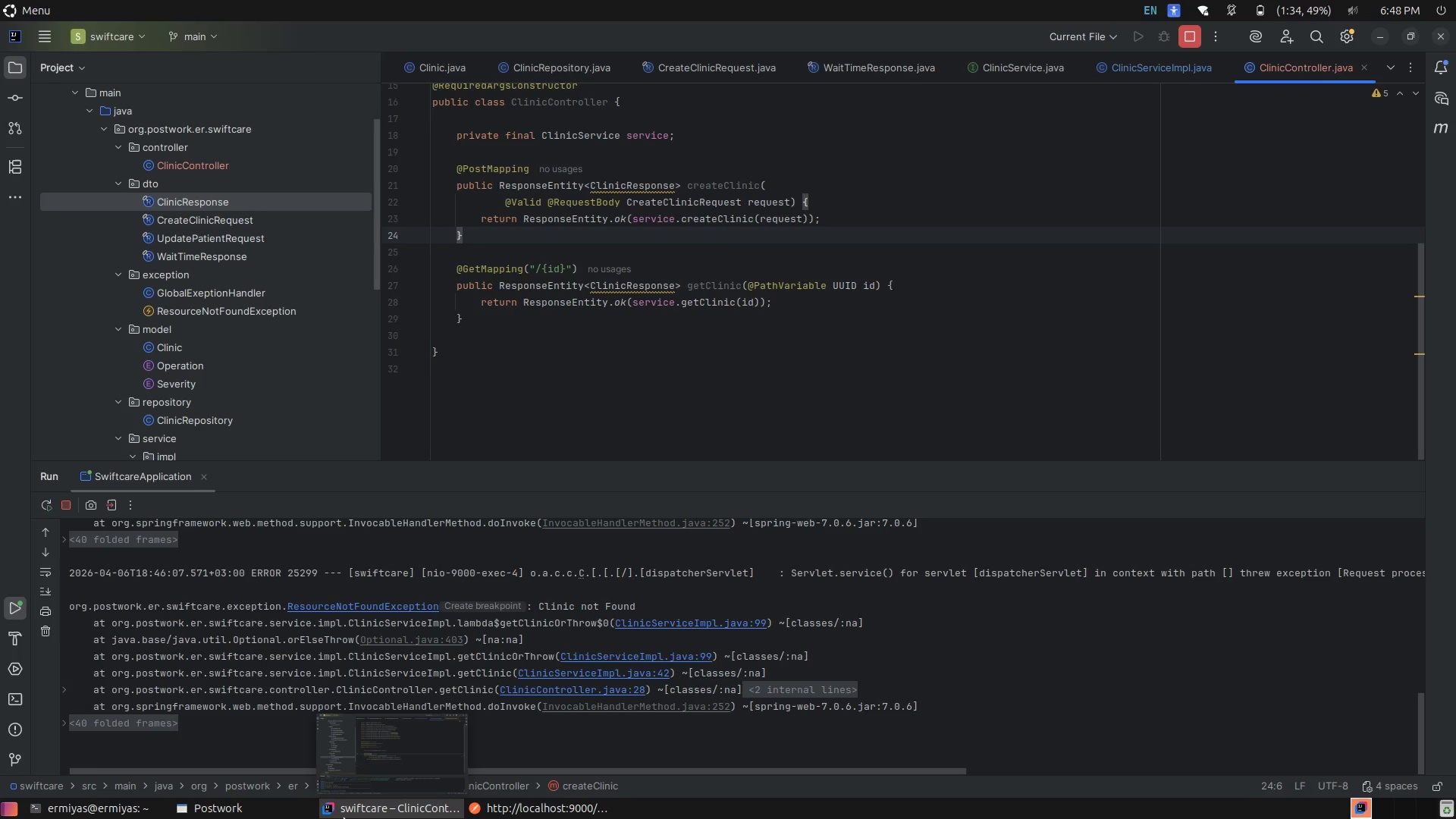 
wait(29.33)
 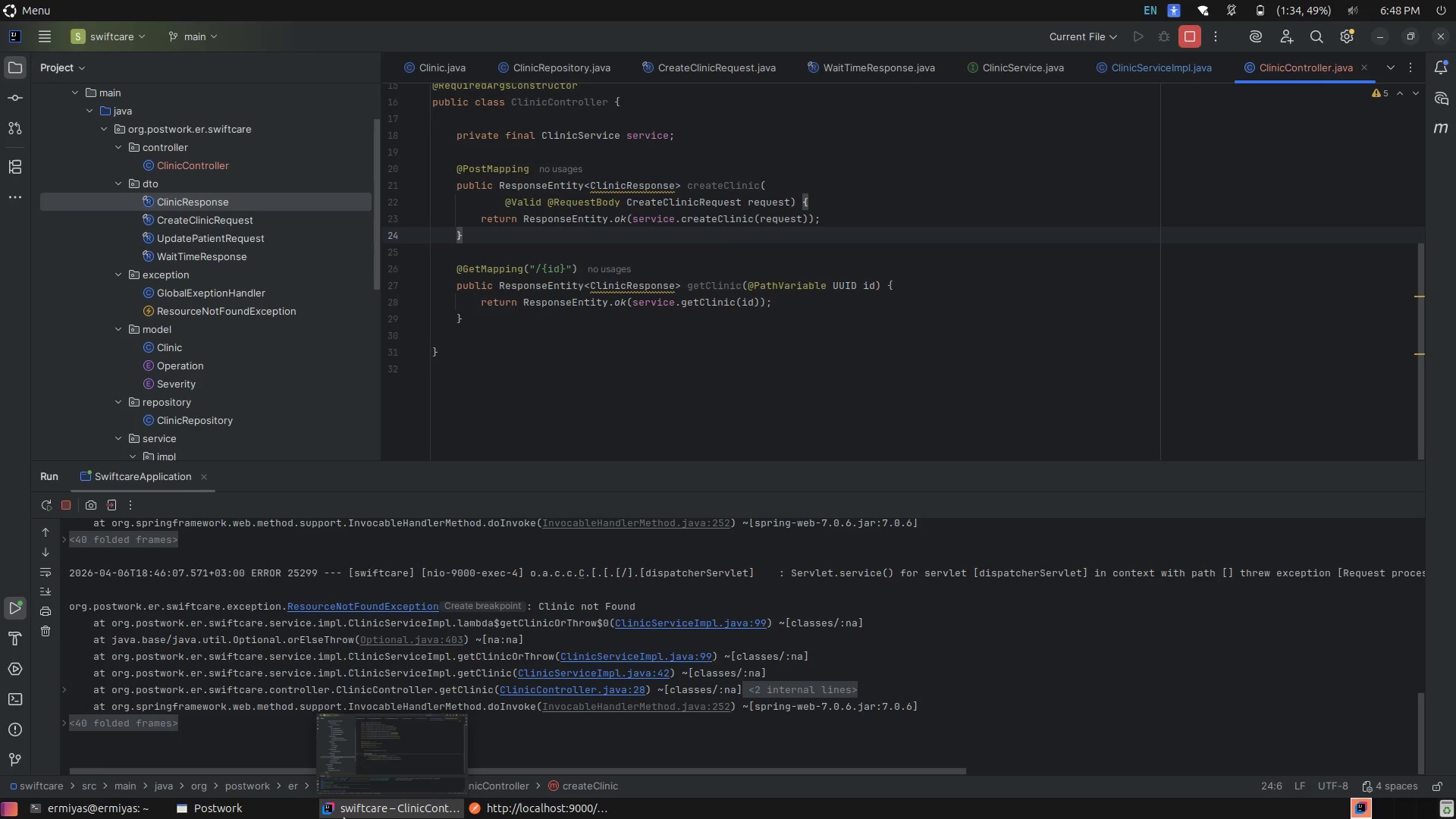 
mouse_move([306, 805])
 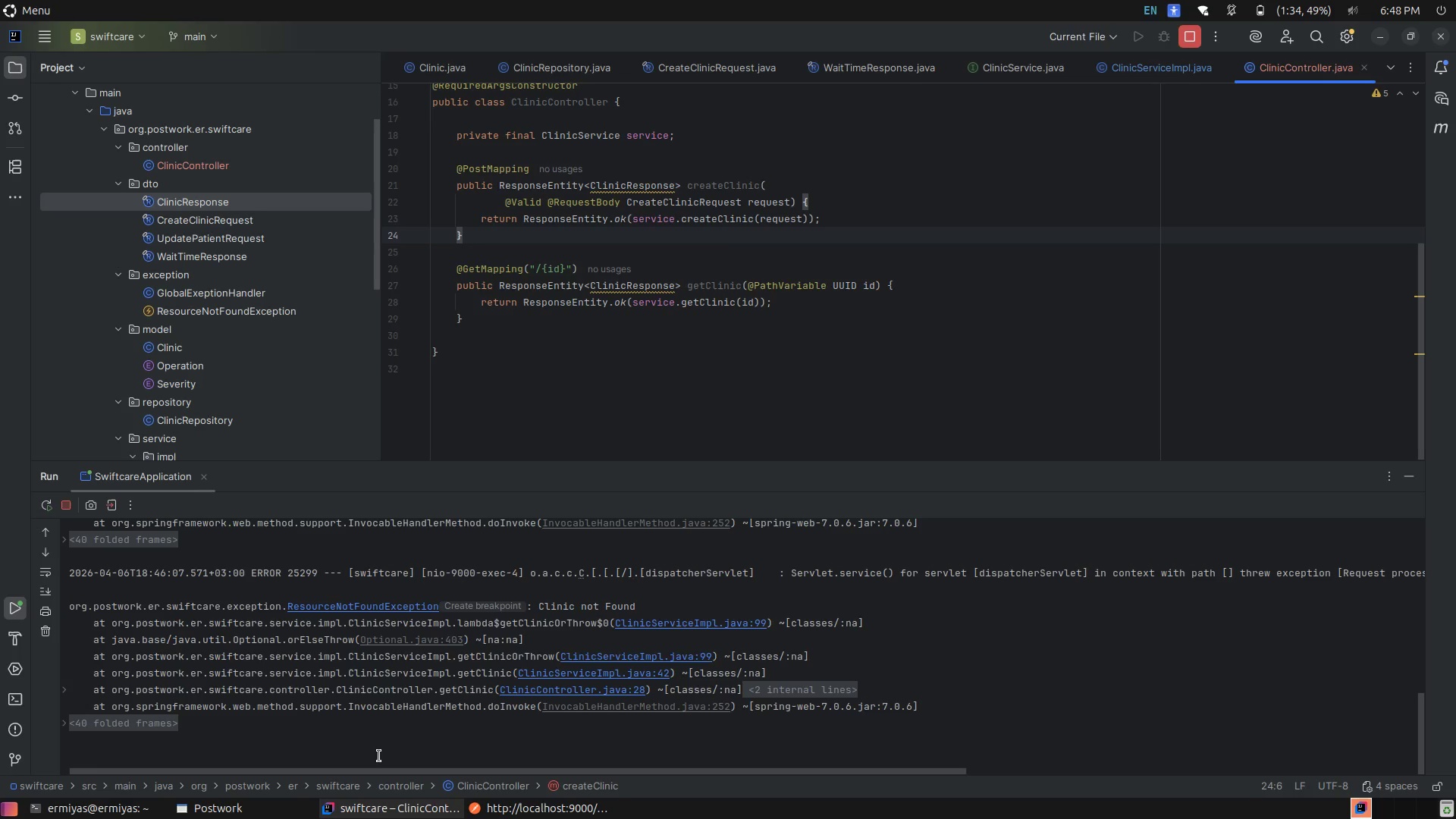 
wait(10.99)
 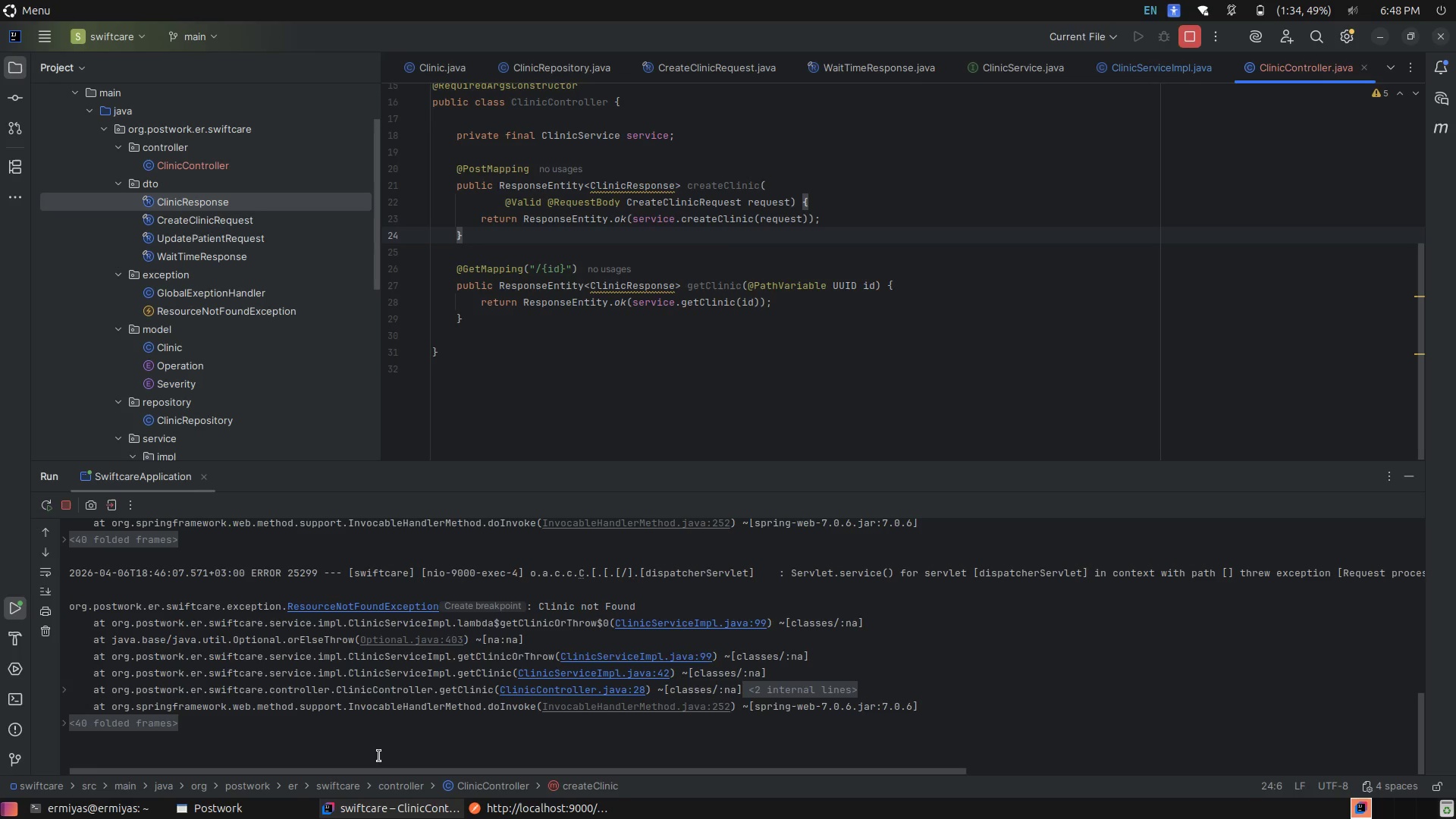 
left_click([648, 428])
 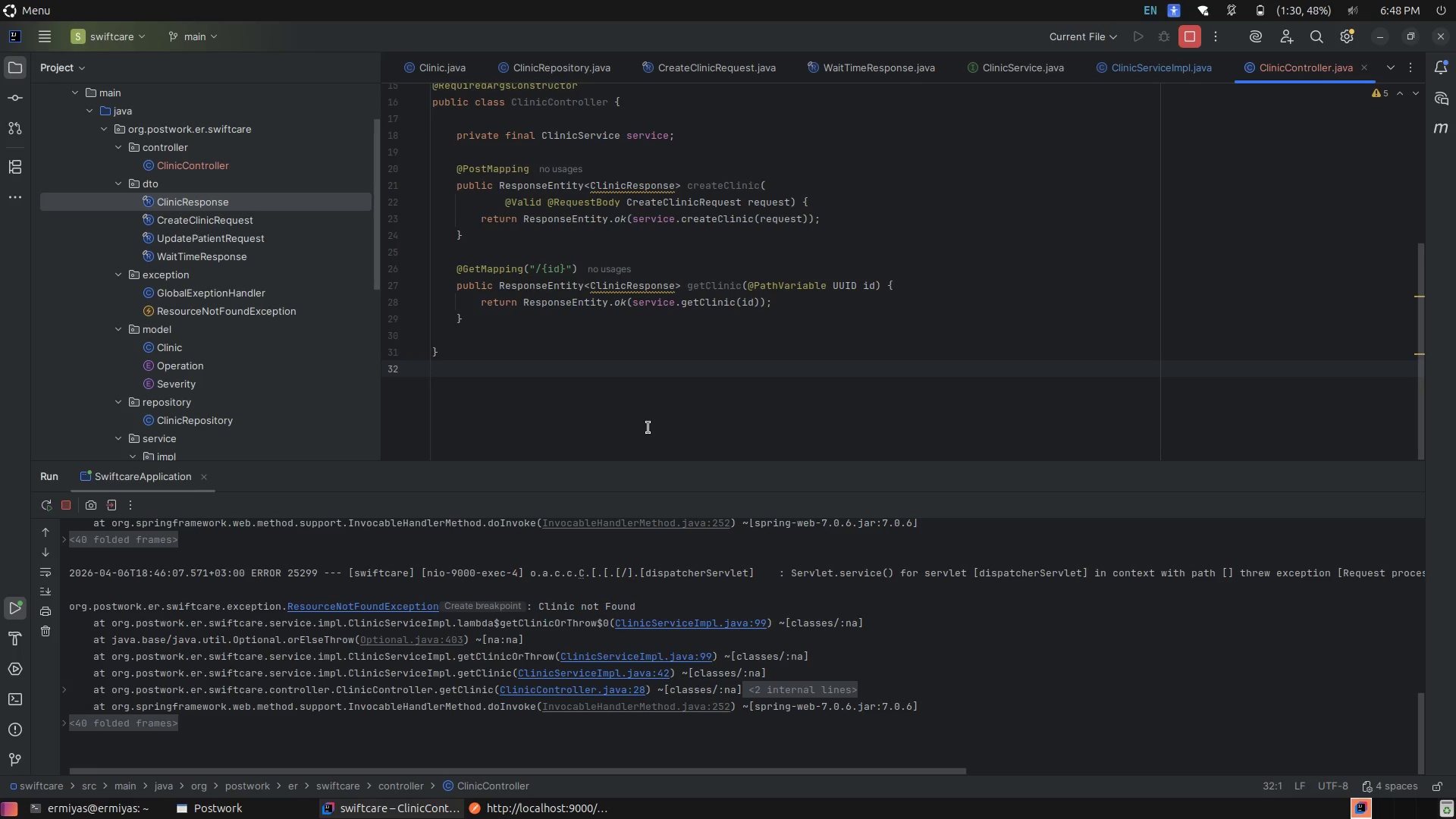 
wait(16.81)
 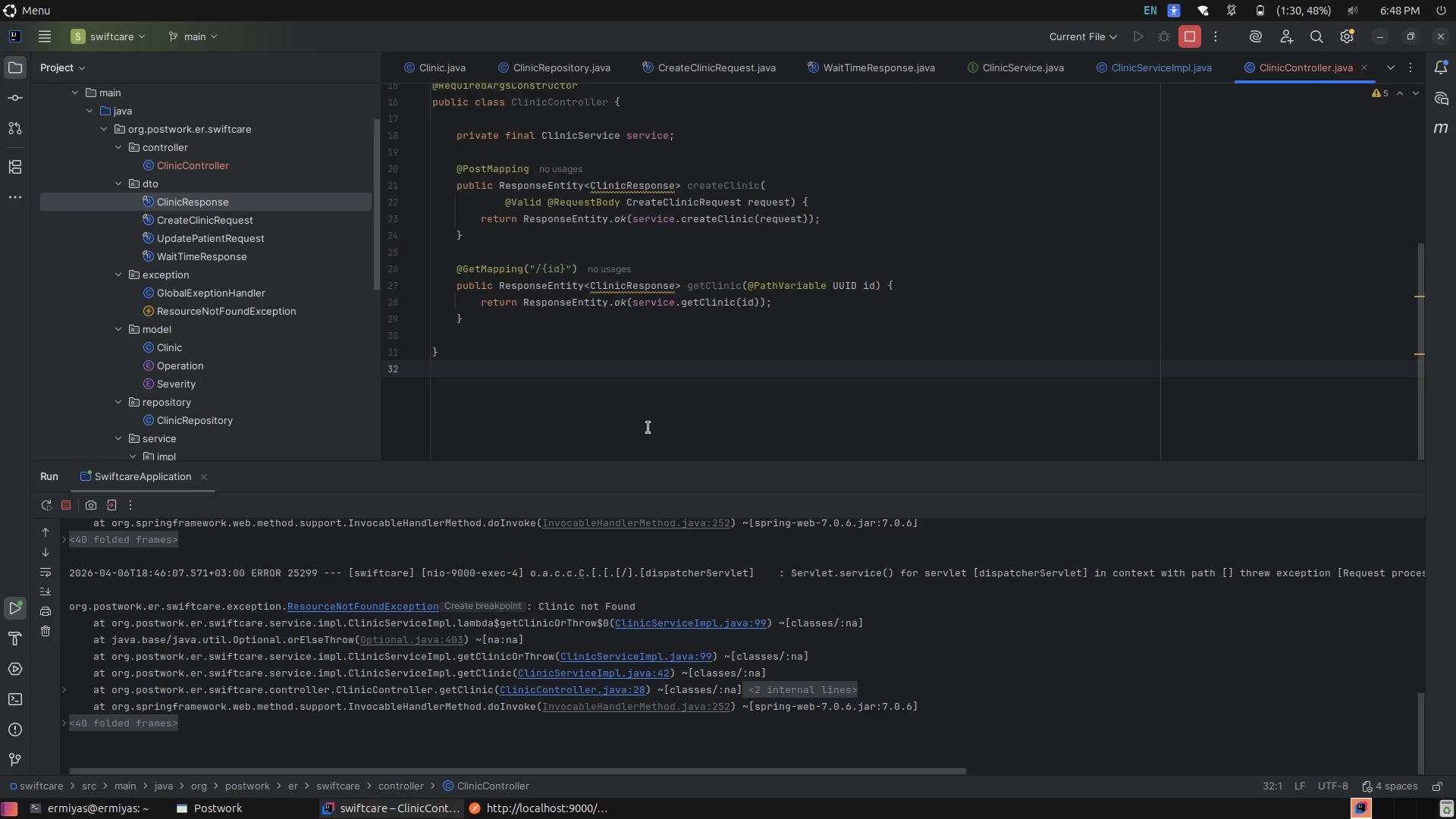 
scroll: coordinate [655, 331], scroll_direction: up, amount: 1.0
 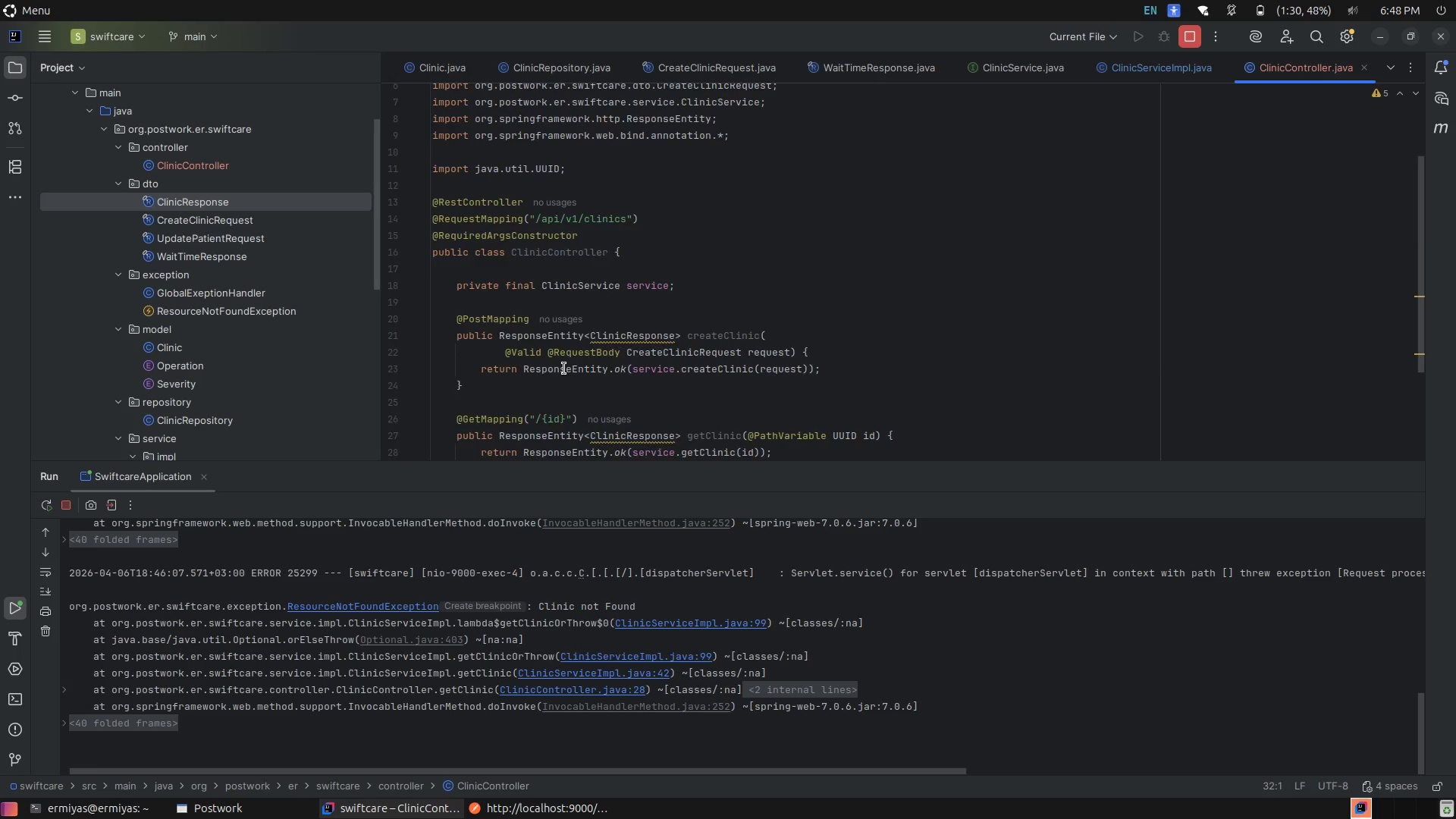 
scroll: coordinate [564, 369], scroll_direction: down, amount: 5.0
 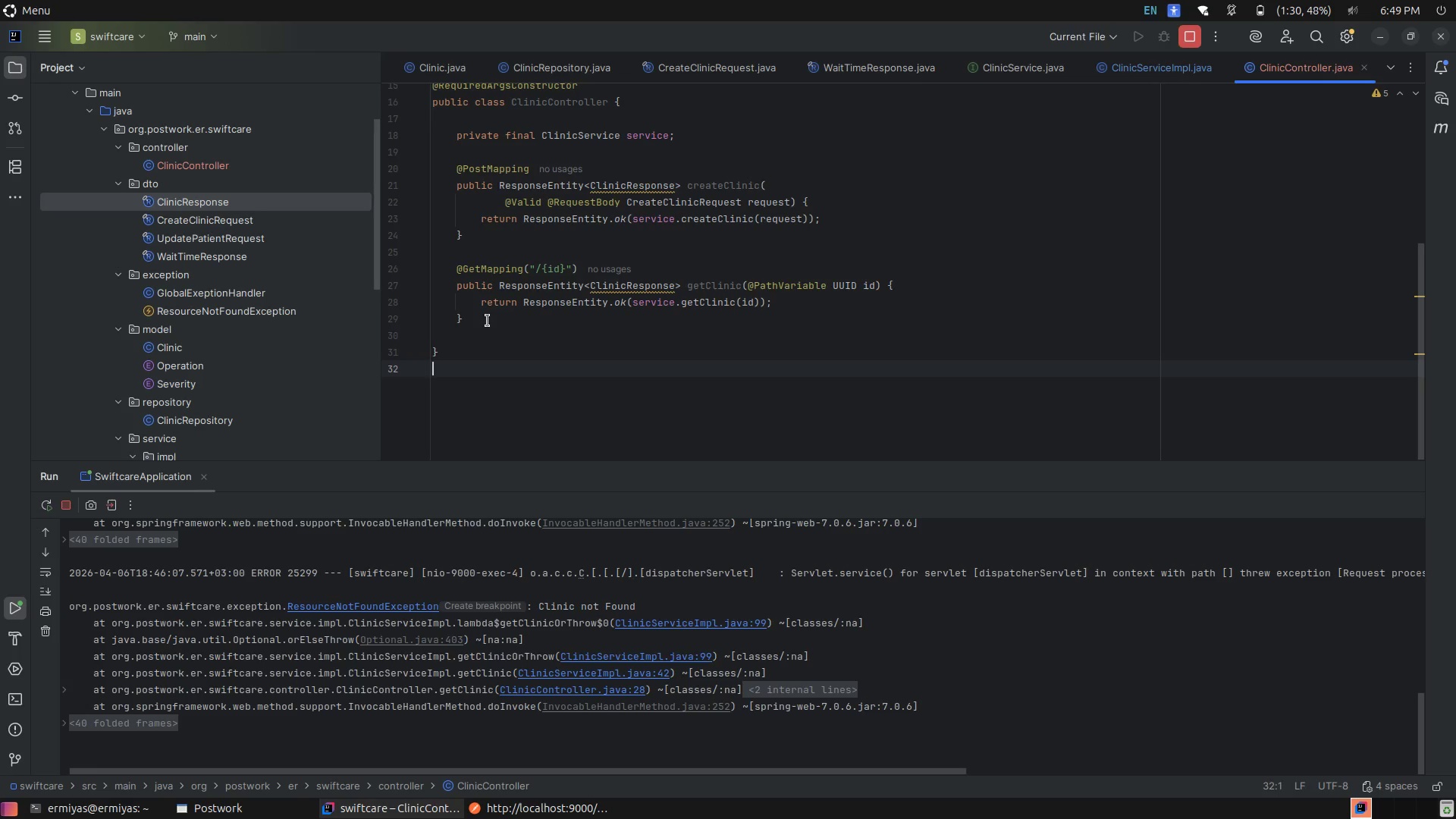 
wait(6.63)
 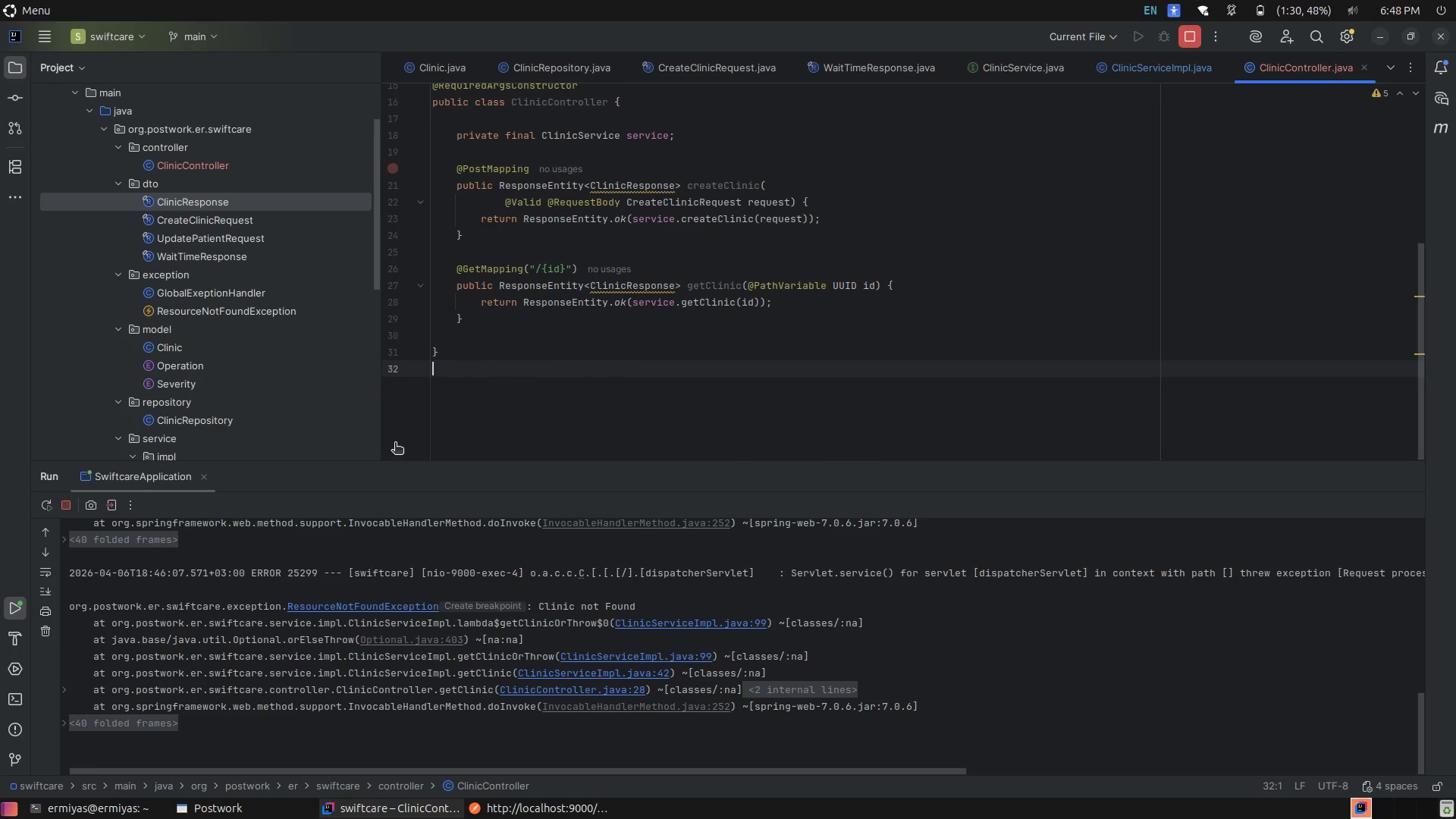 
left_click([271, 818])